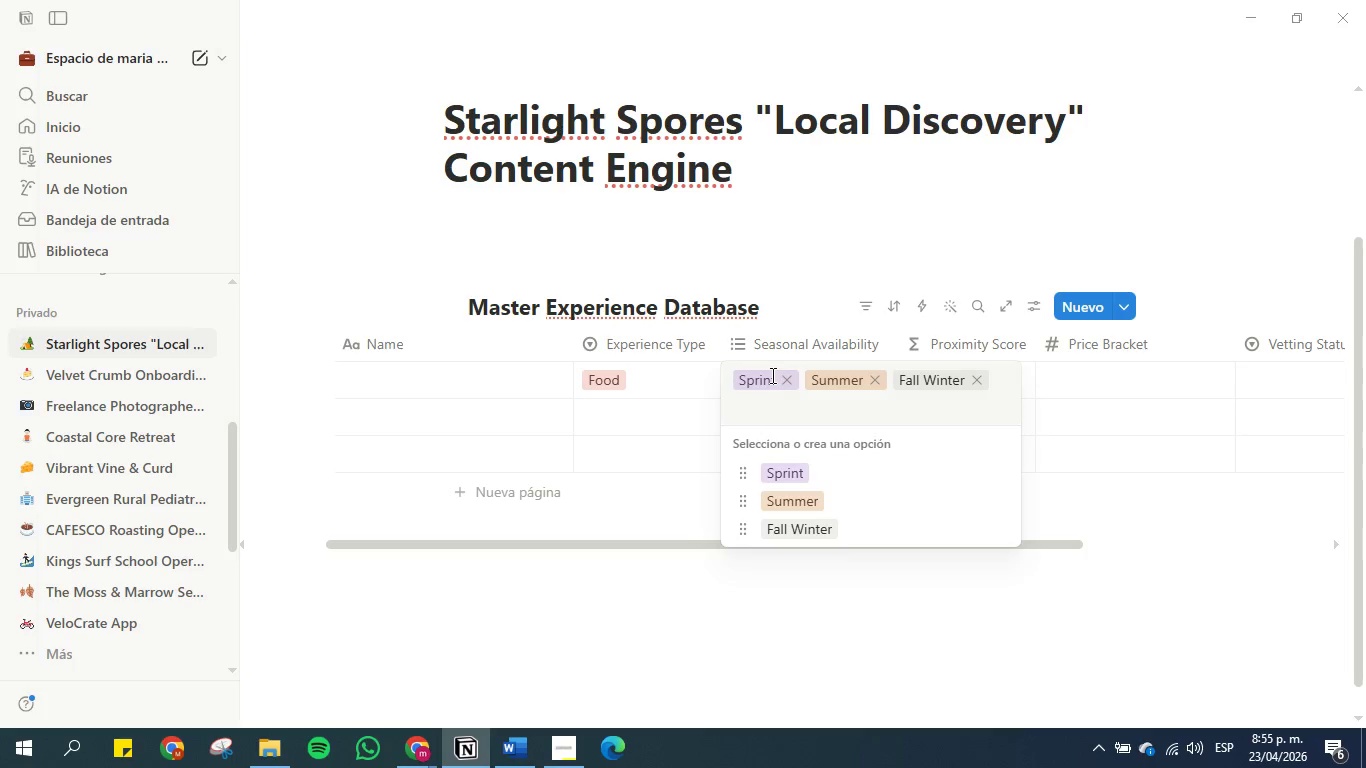 
wait(8.44)
 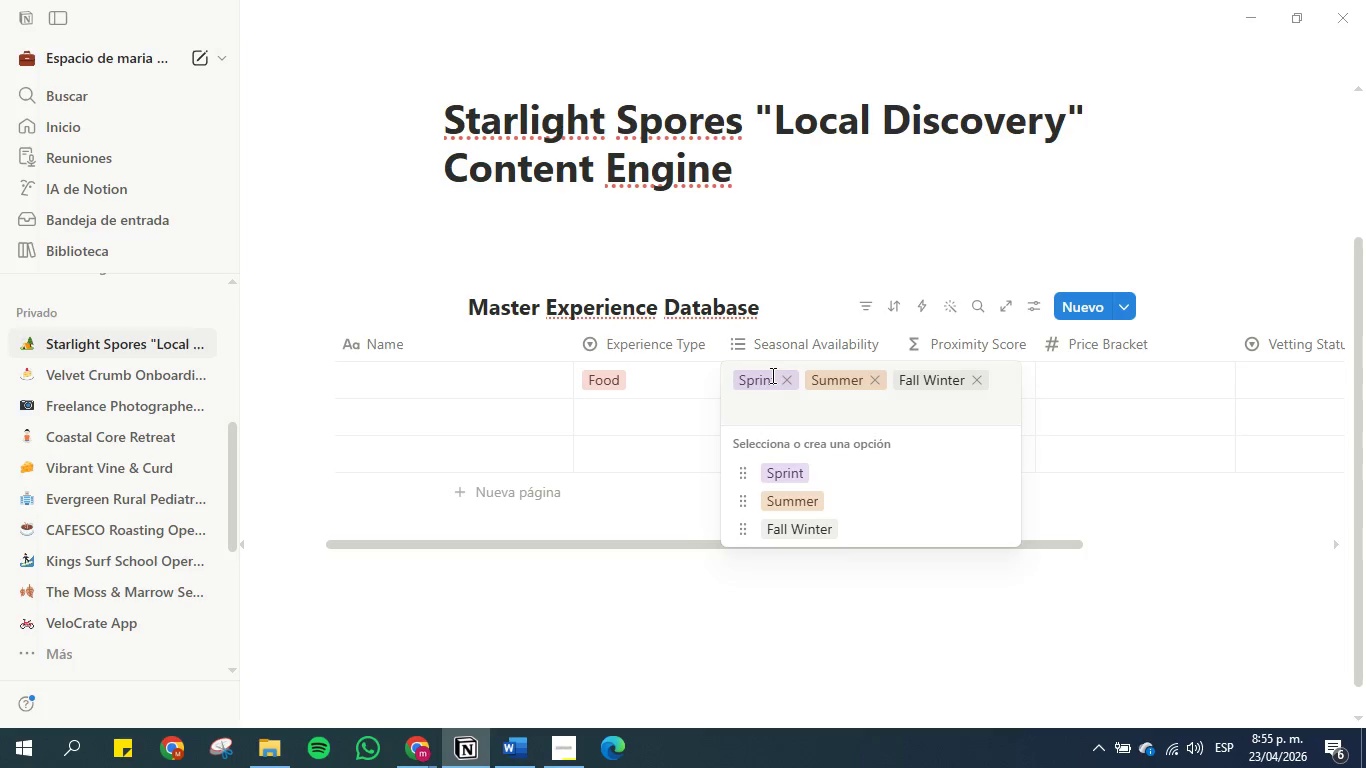 
left_click([994, 527])
 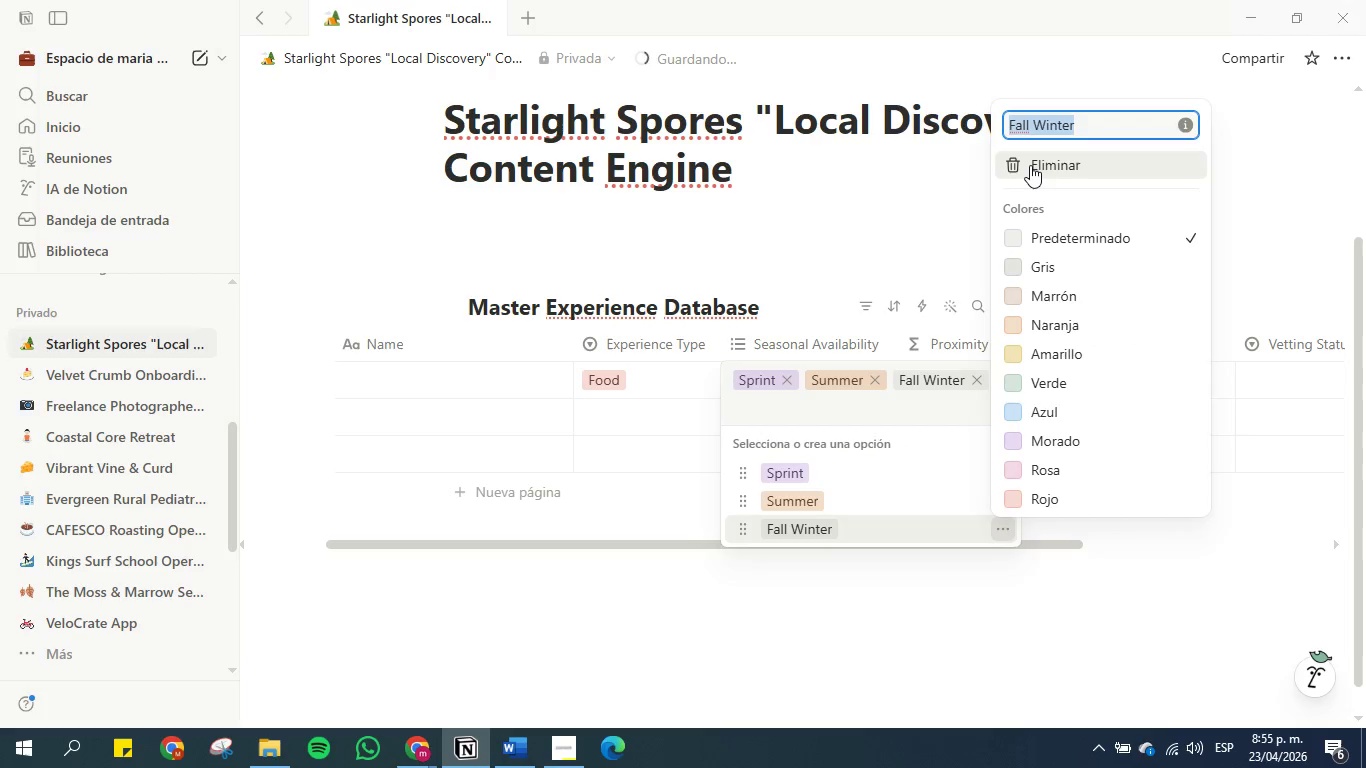 
left_click([1030, 165])
 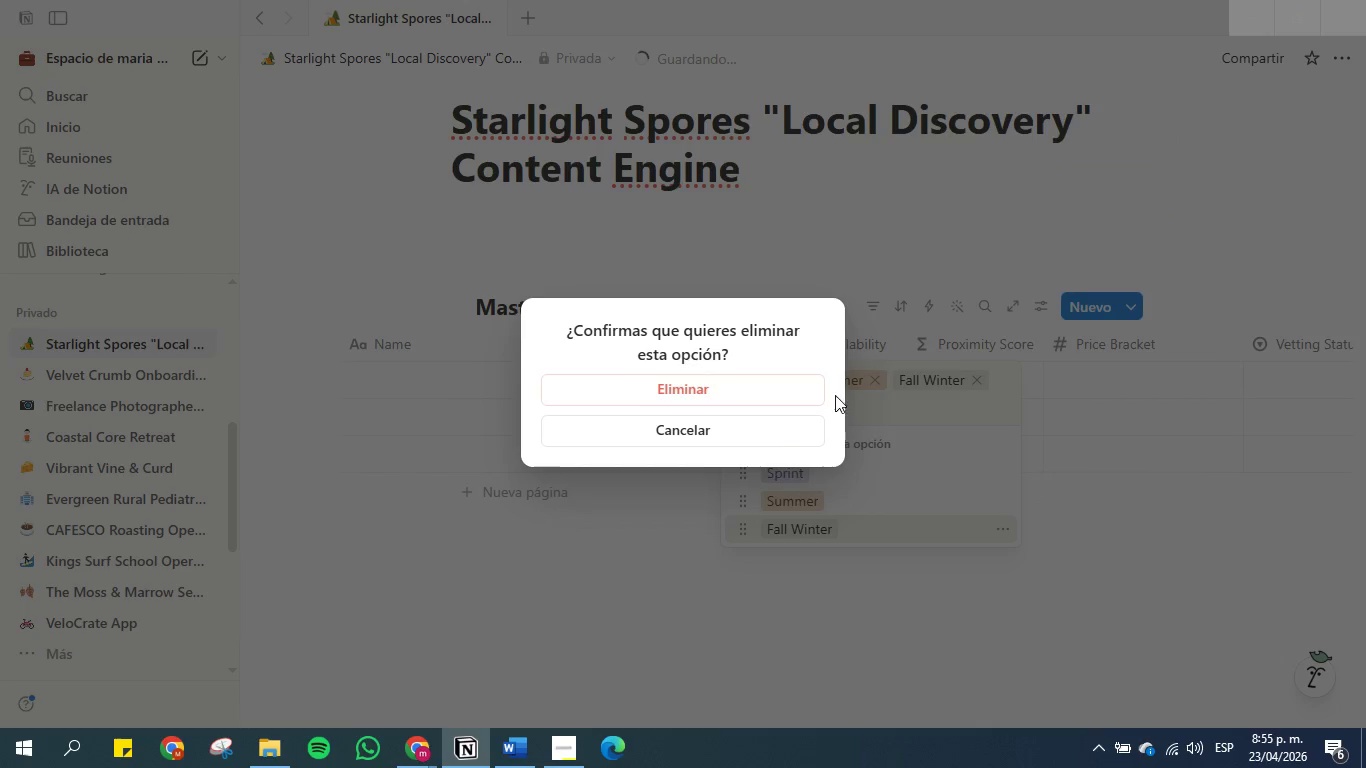 
left_click([771, 395])
 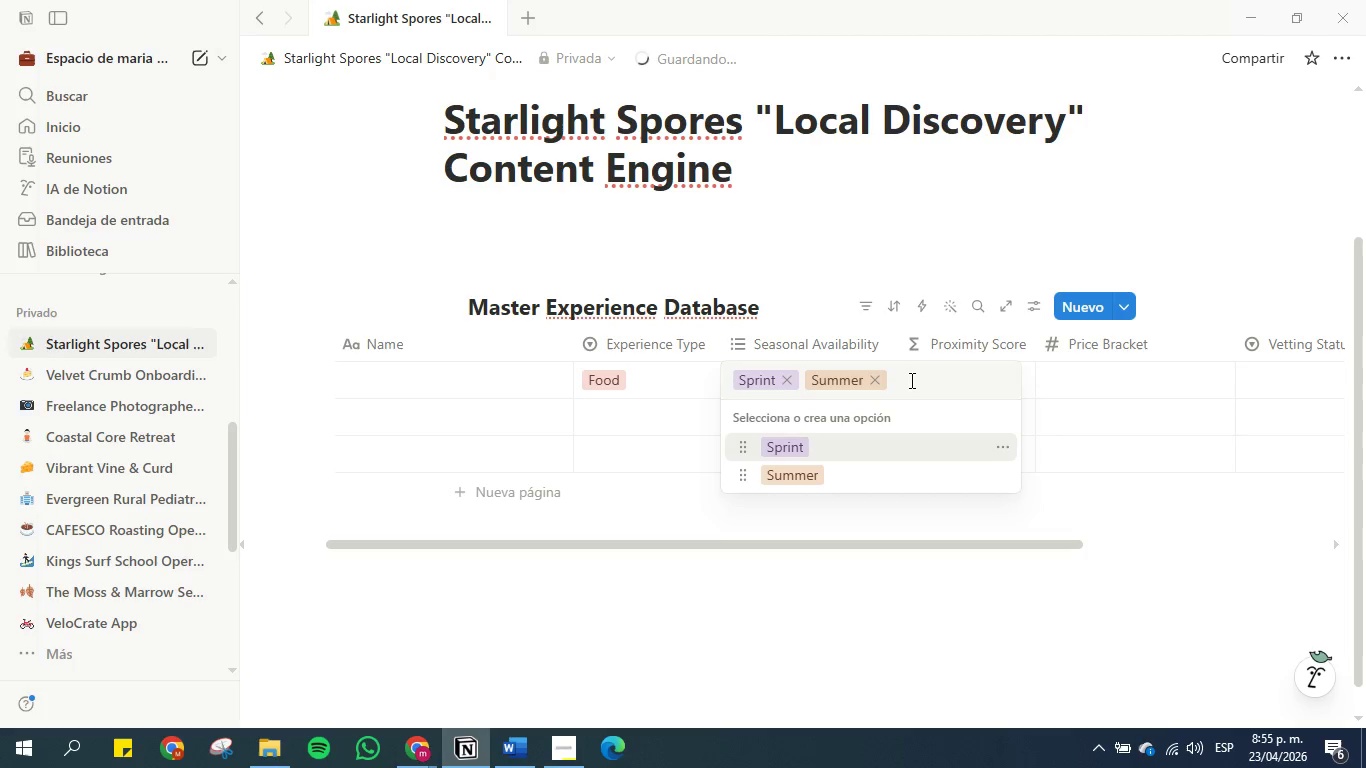 
type(Fall)
 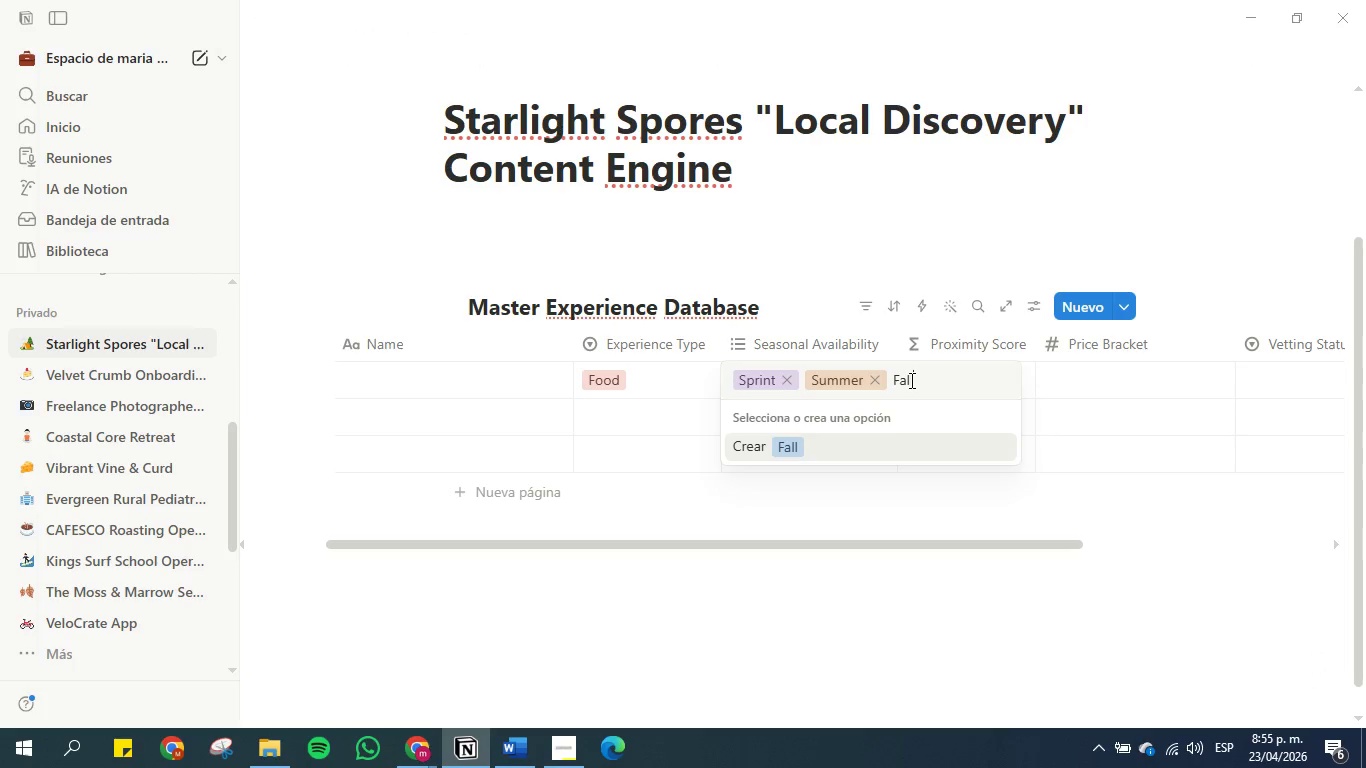 
key(Enter)
 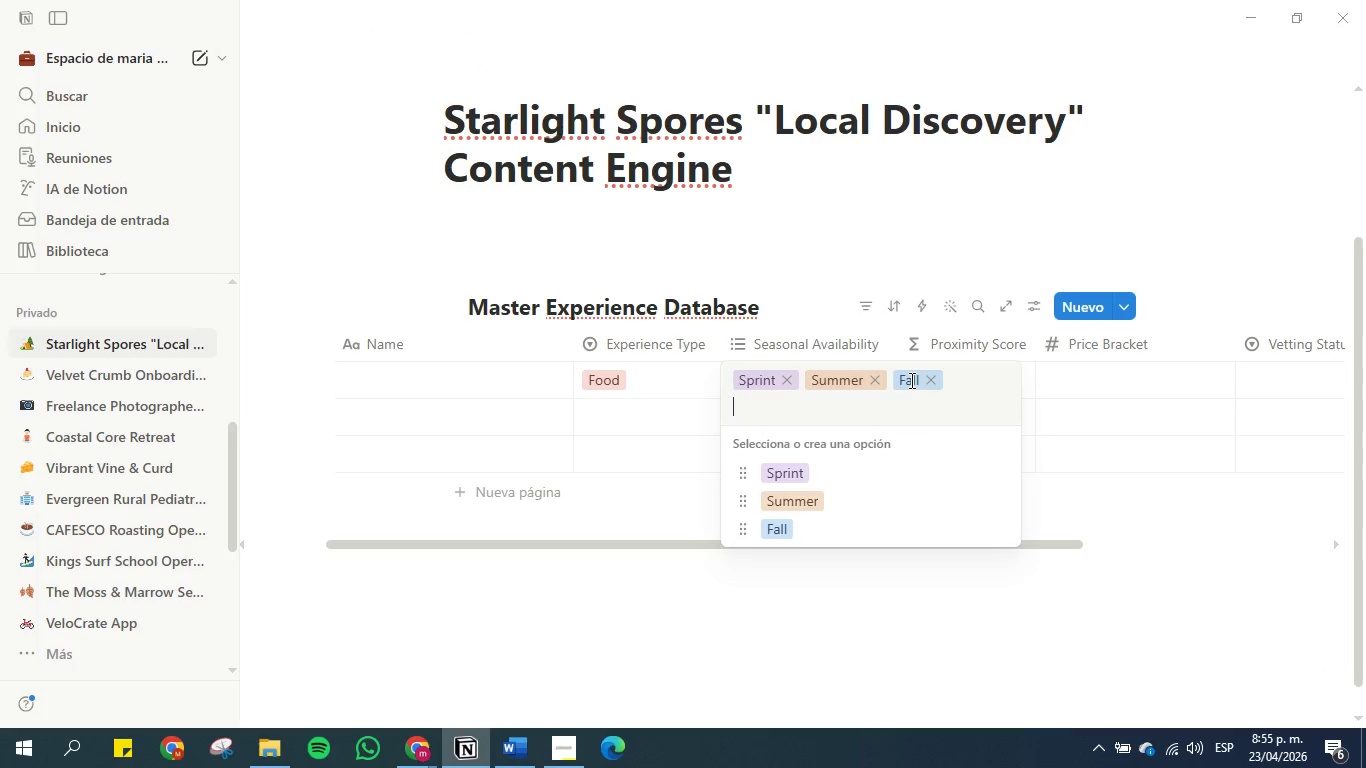 
type(Winter)
 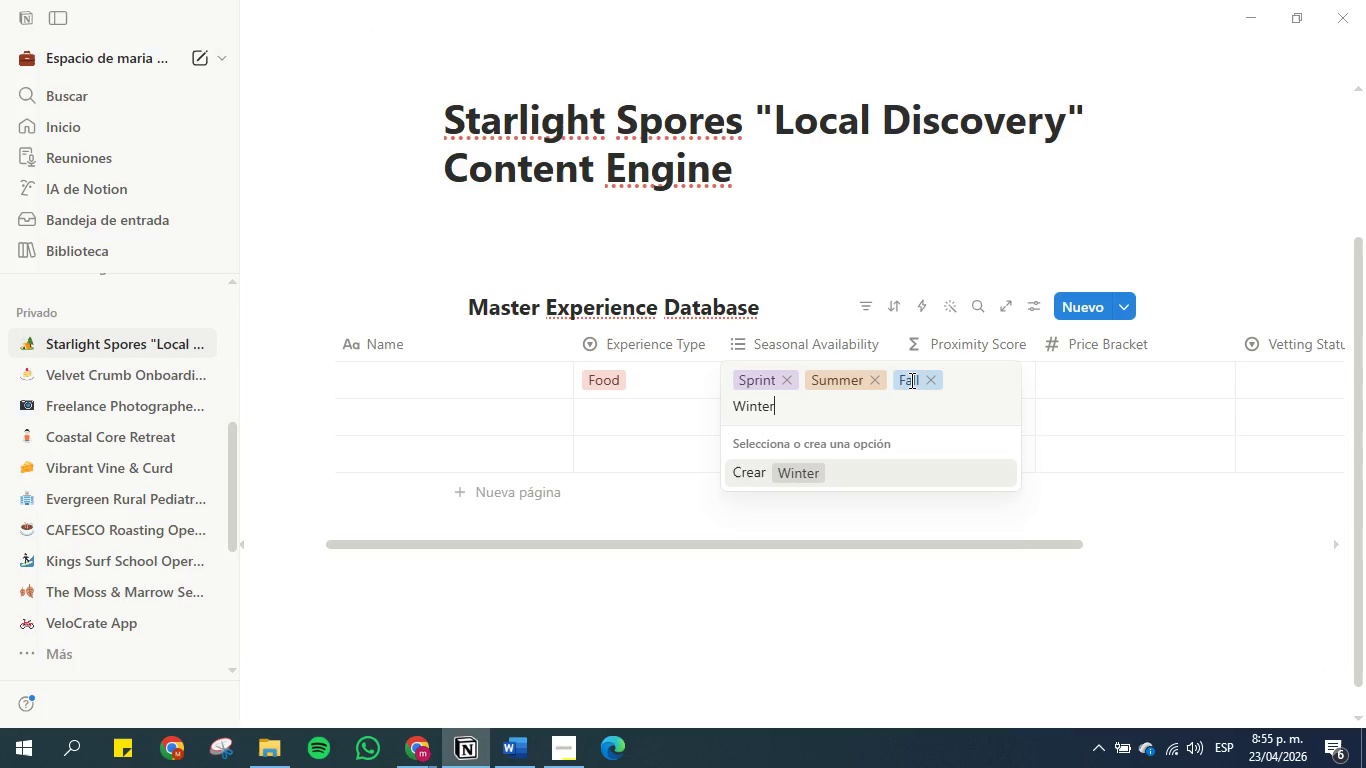 
key(Enter)
 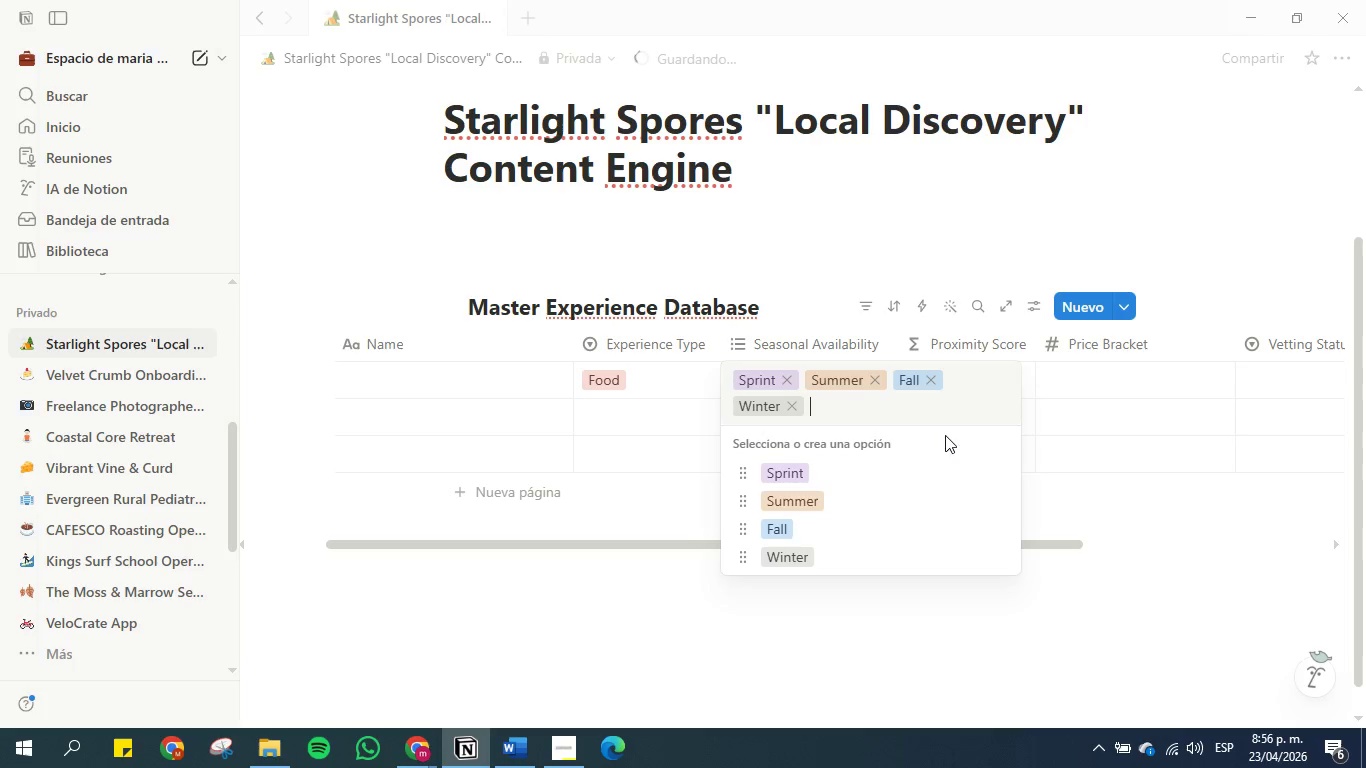 
left_click([1056, 442])
 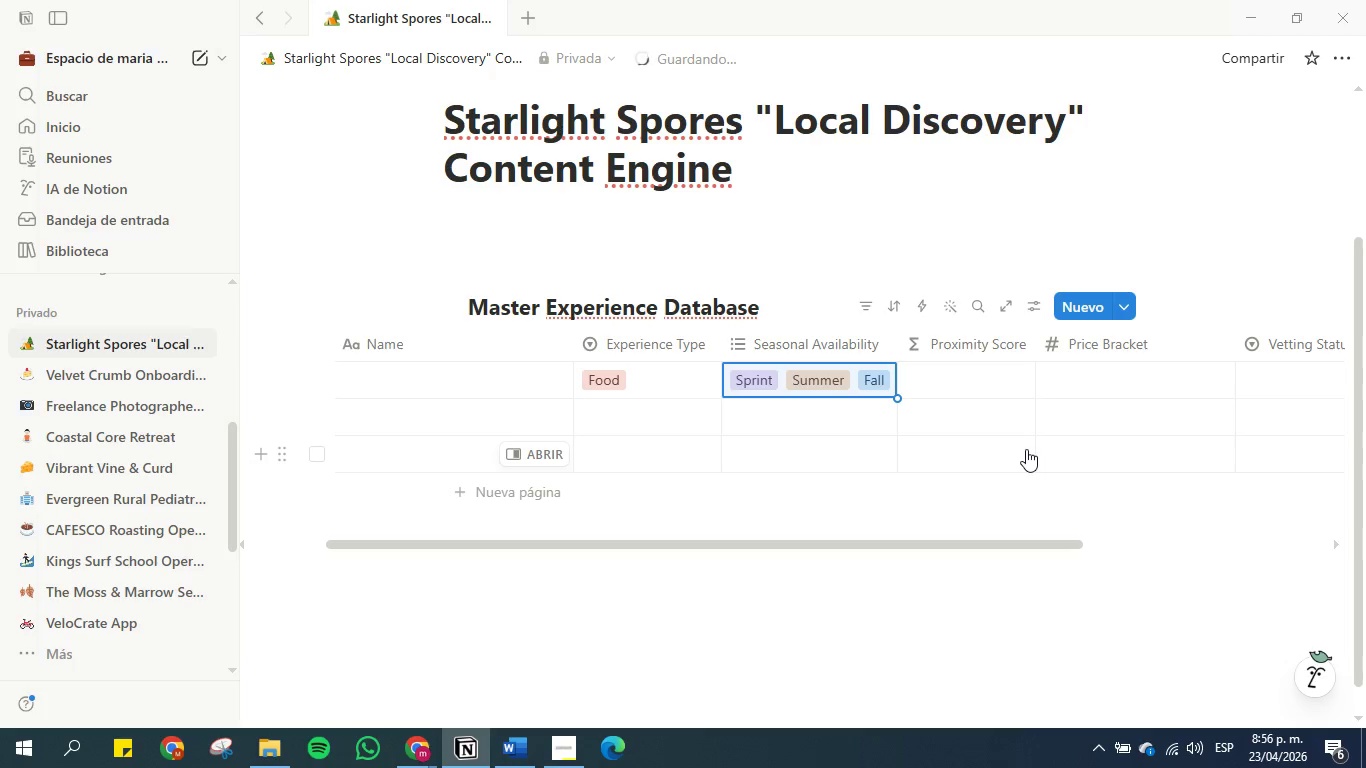 
wait(12.55)
 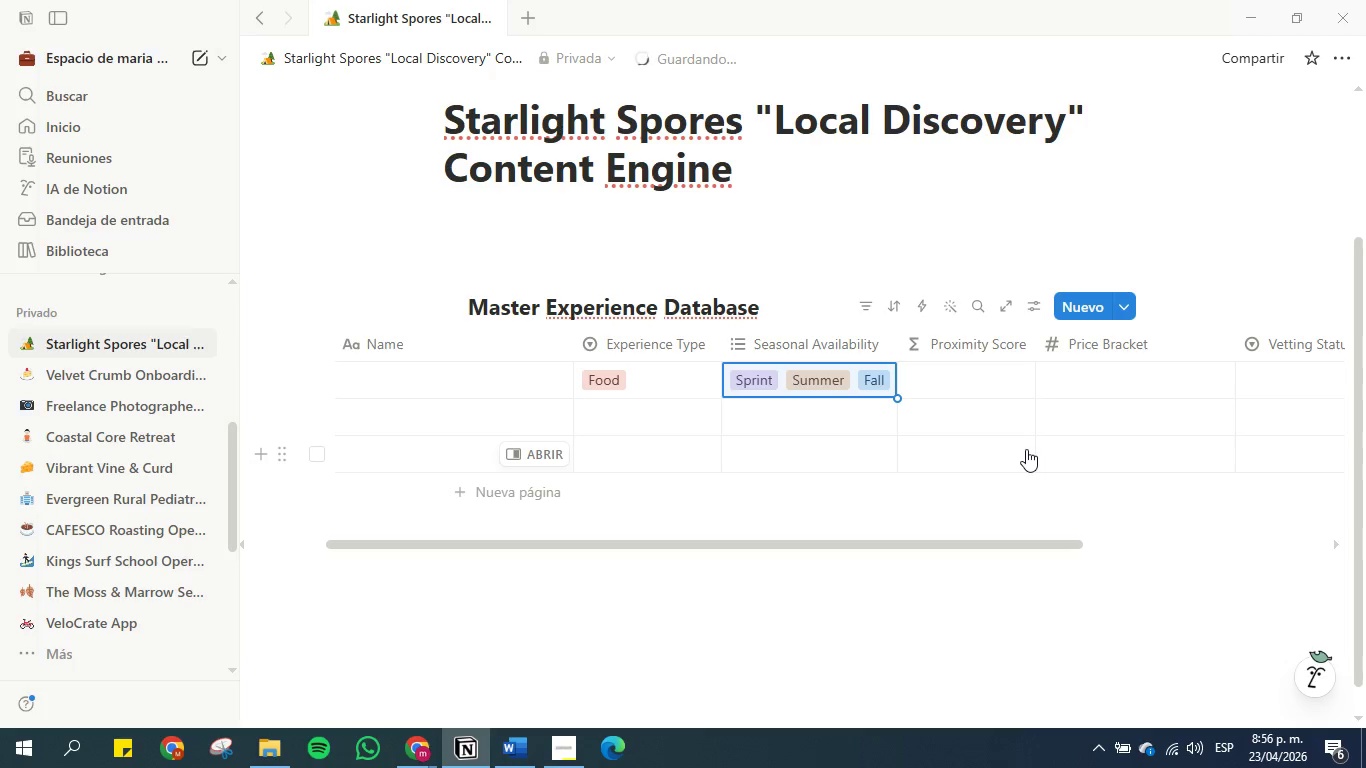 
left_click_drag(start_coordinate=[1020, 542], to_coordinate=[781, 523])
 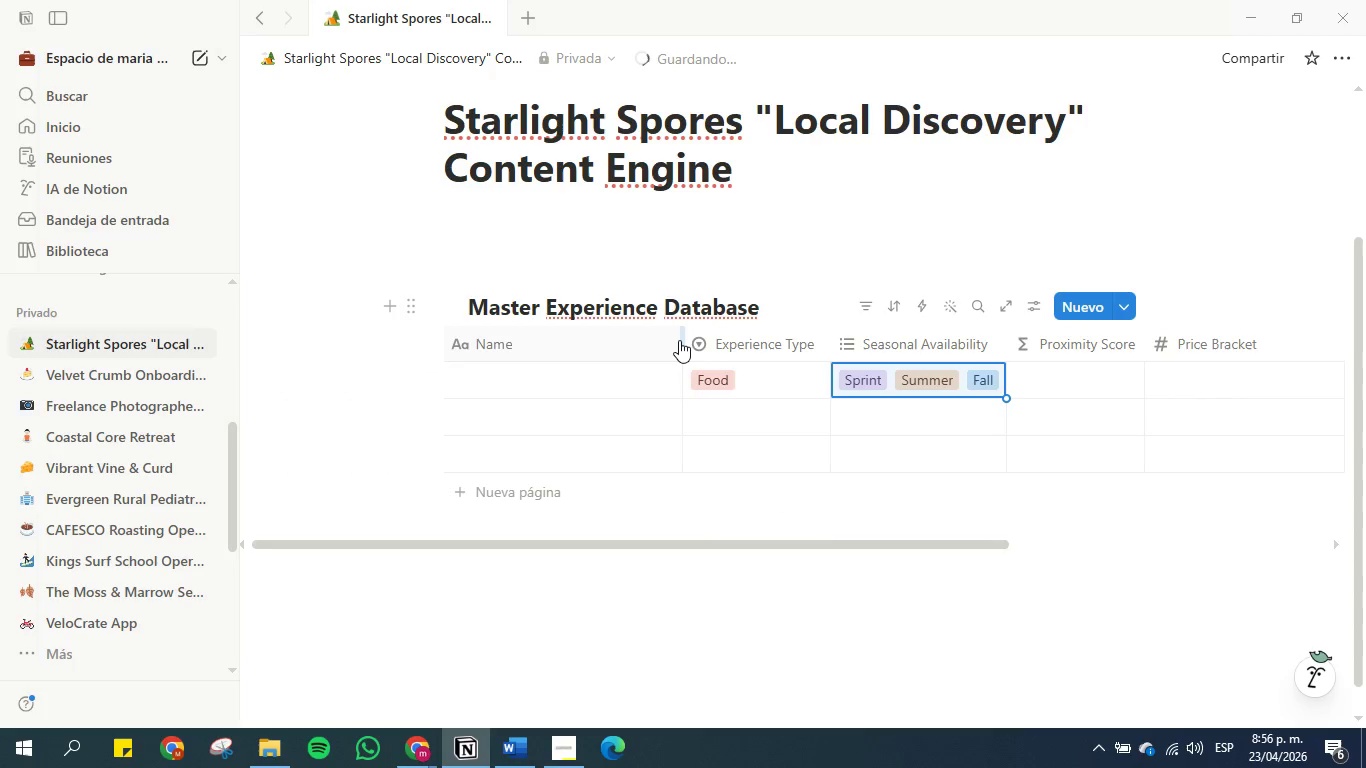 
left_click_drag(start_coordinate=[681, 340], to_coordinate=[591, 338])
 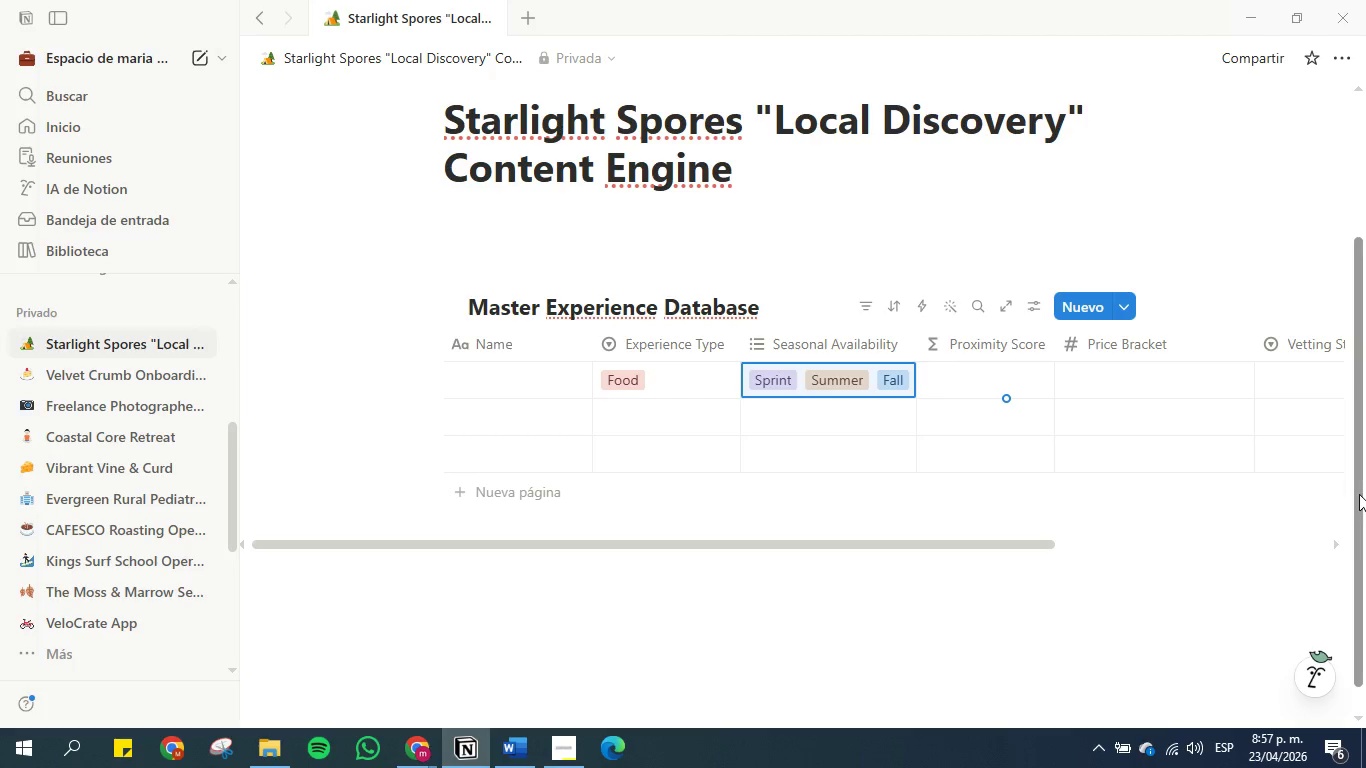 
wait(48.11)
 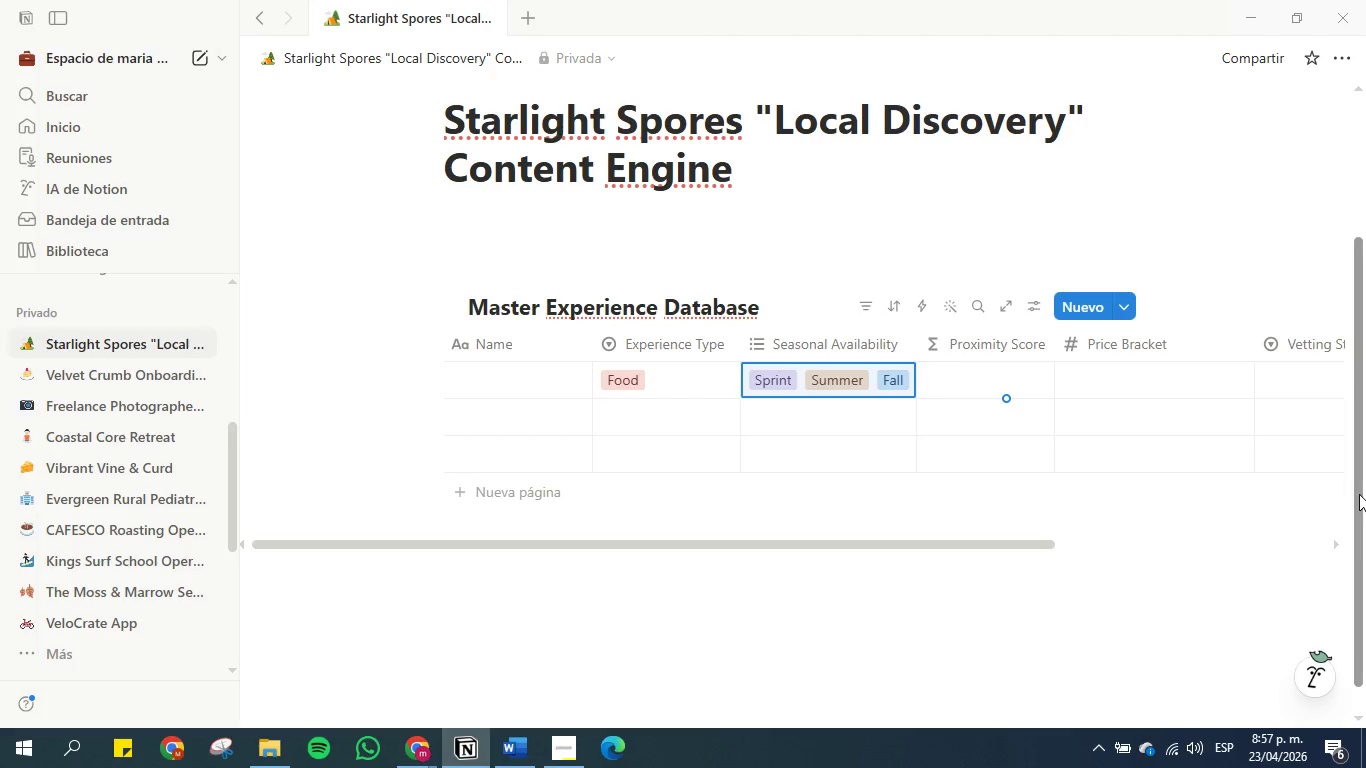 
left_click([501, 751])
 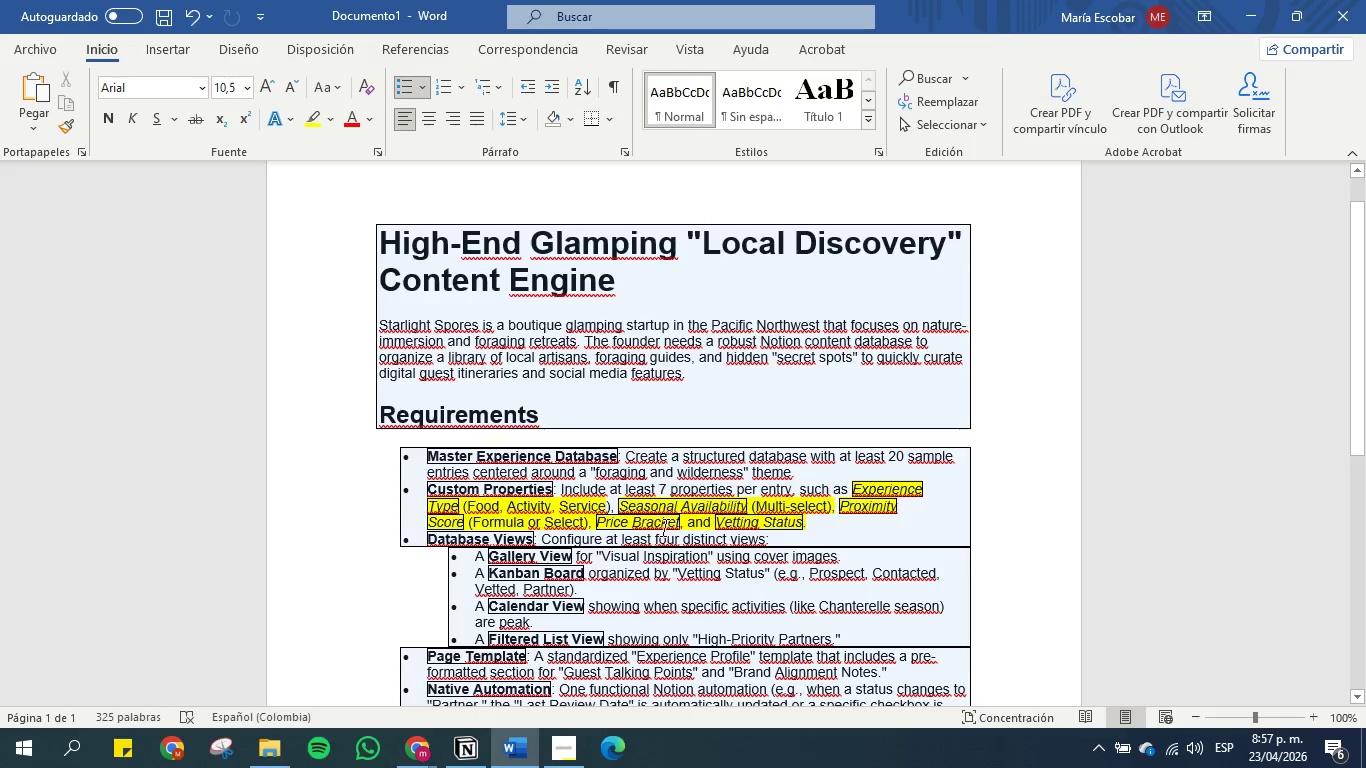 
left_click([678, 483])
 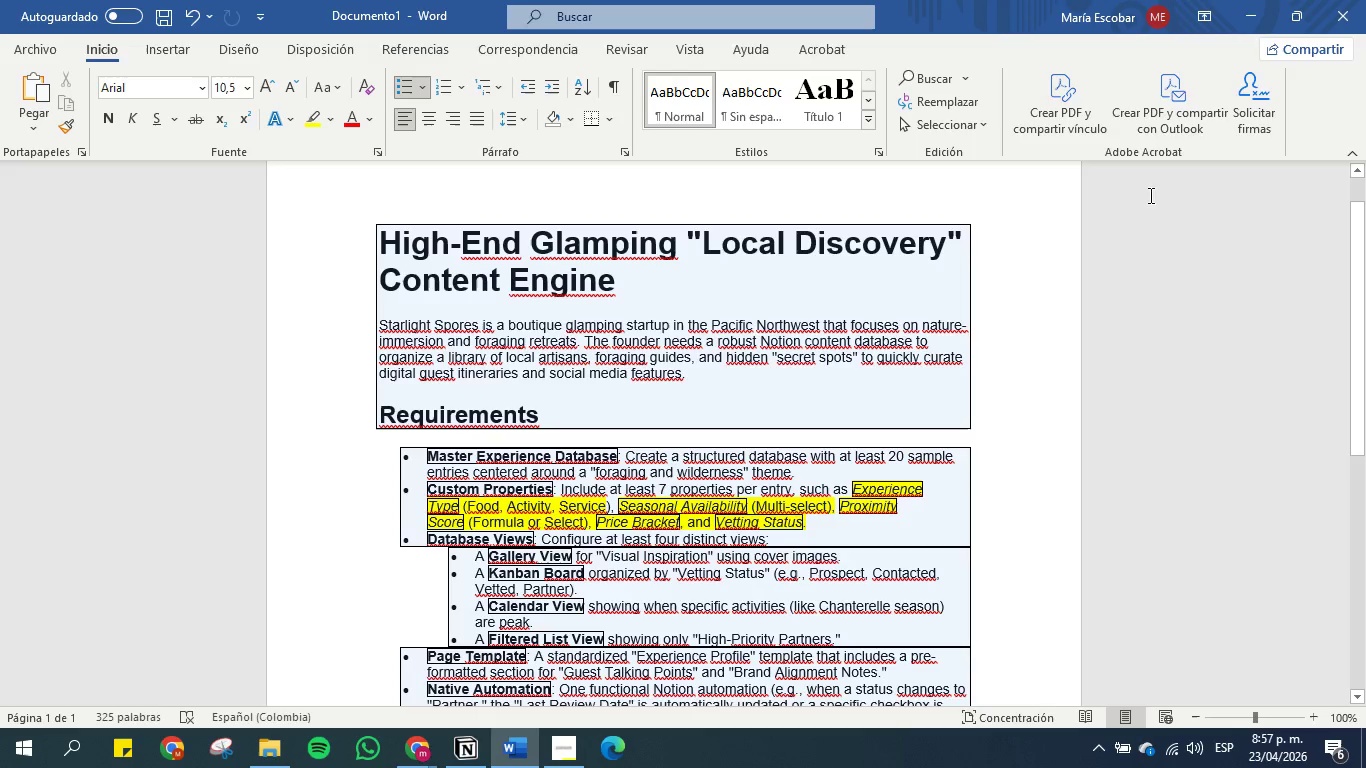 
left_click([1247, 11])
 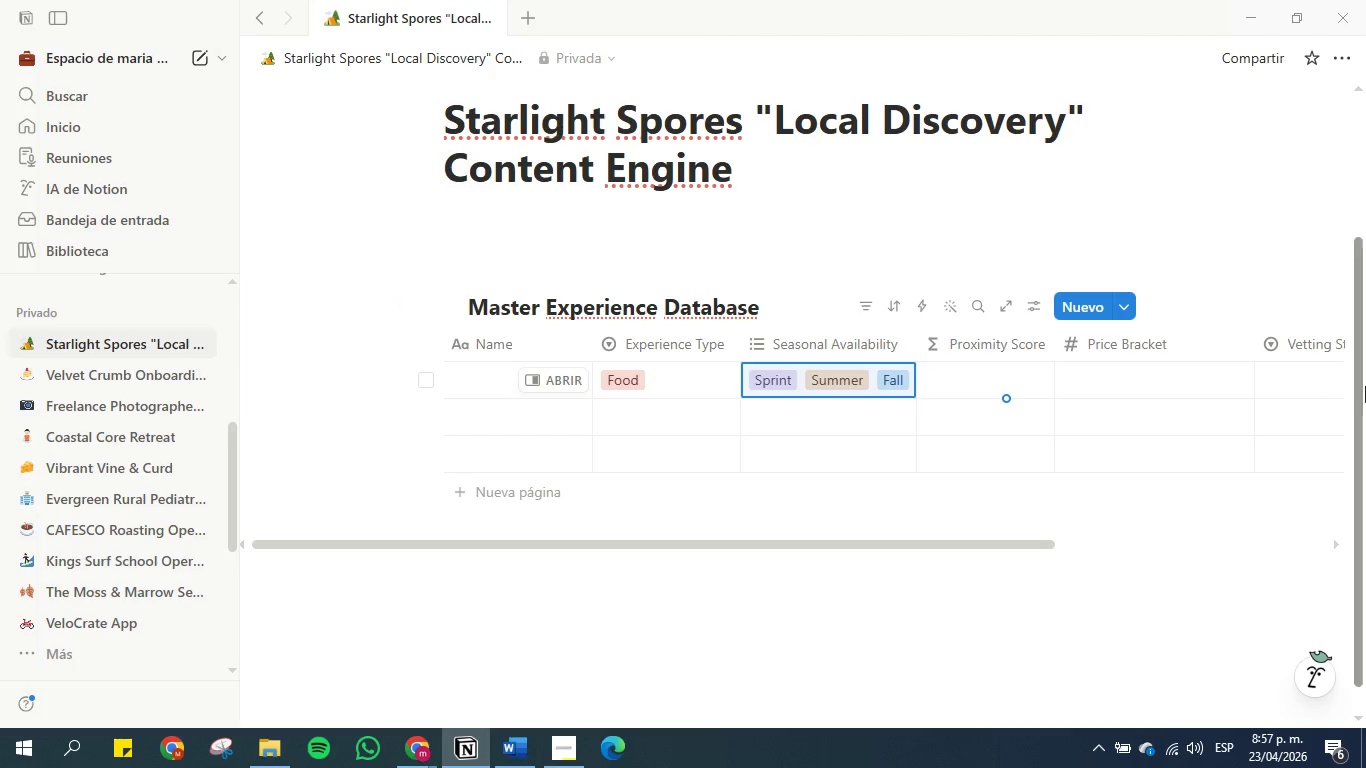 
left_click_drag(start_coordinate=[971, 539], to_coordinate=[1061, 534])
 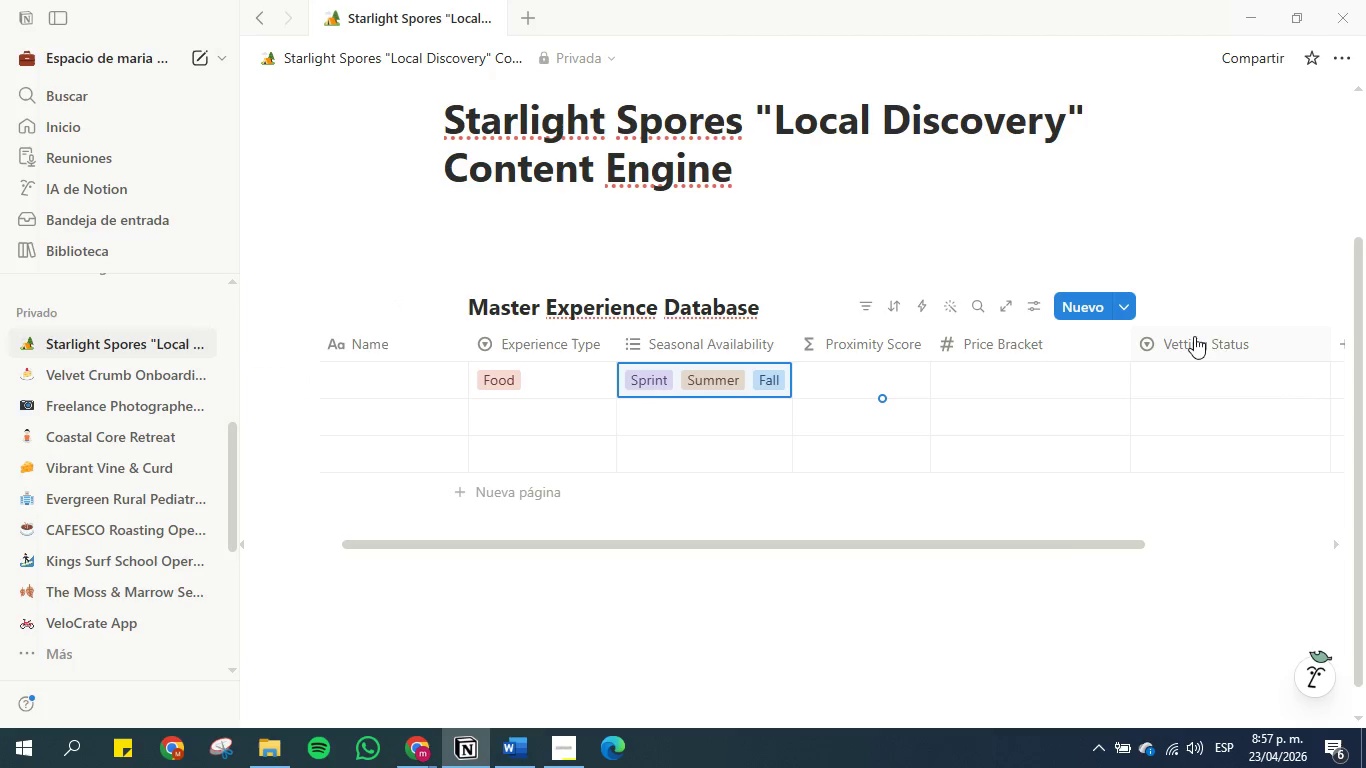 
wait(7.3)
 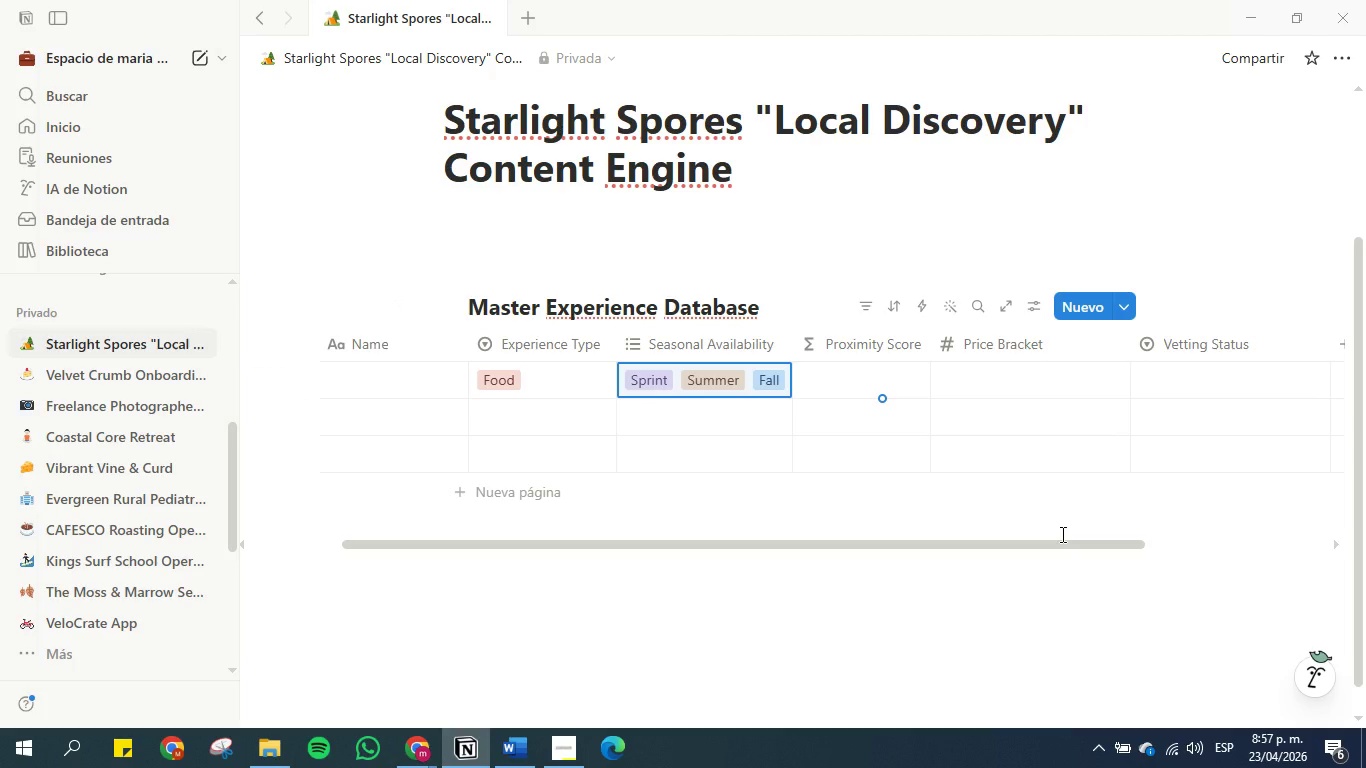 
left_click_drag(start_coordinate=[985, 552], to_coordinate=[1053, 544])
 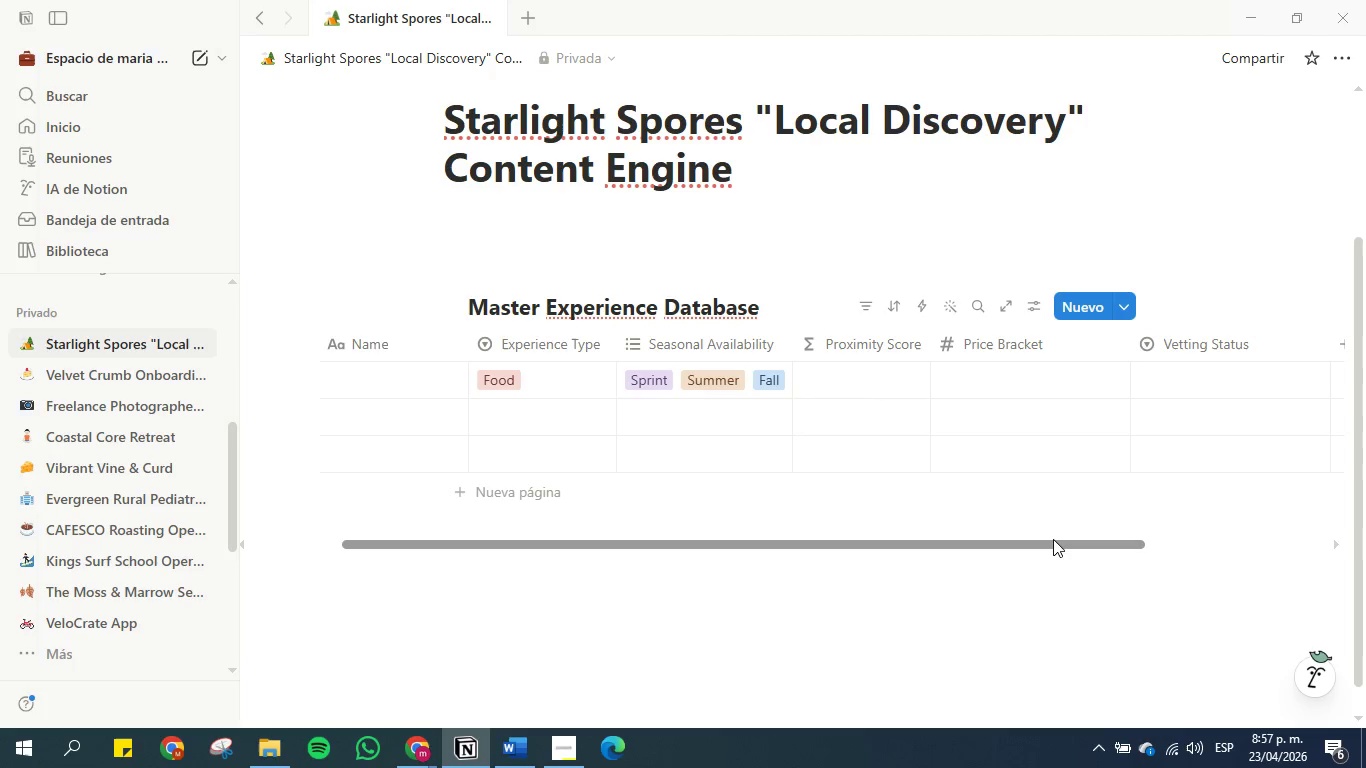 
left_click_drag(start_coordinate=[1053, 539], to_coordinate=[1227, 542])
 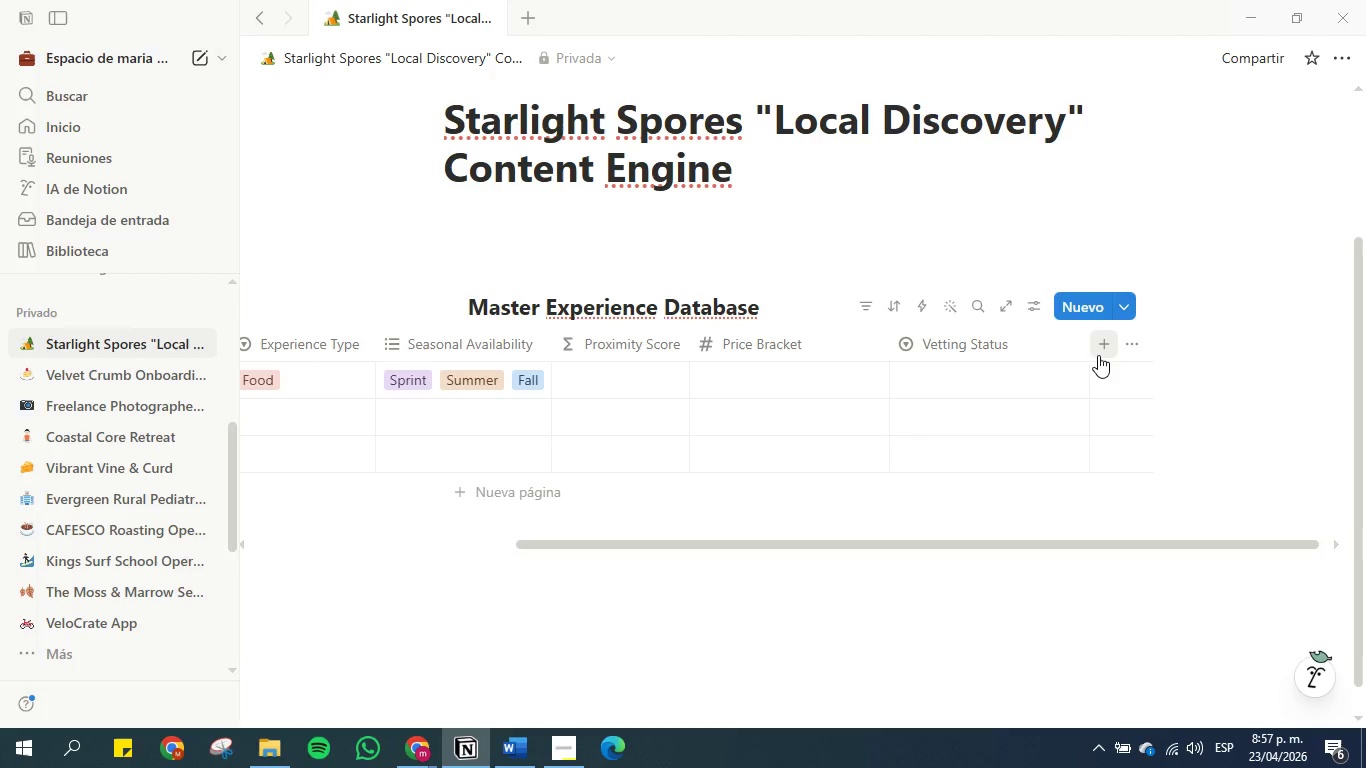 
left_click([1098, 348])
 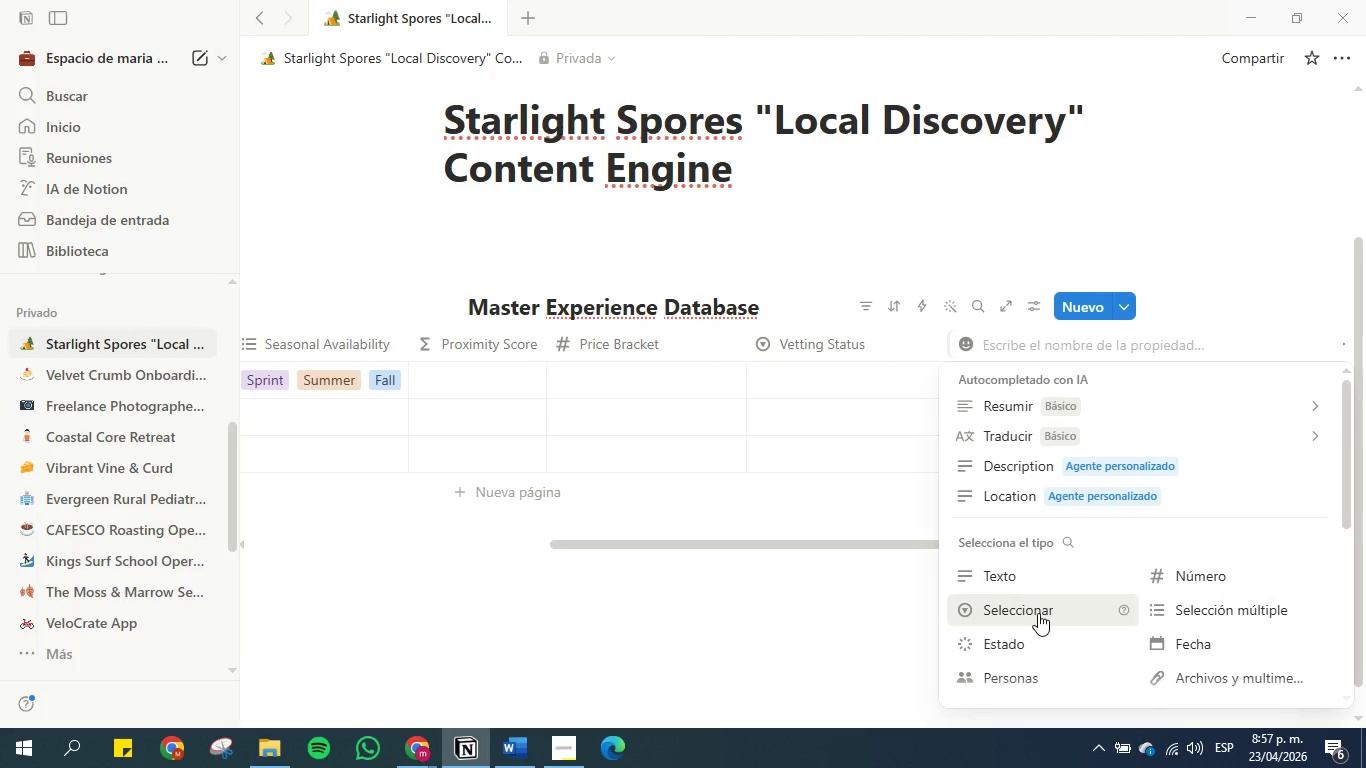 
scroll: coordinate [1092, 619], scroll_direction: down, amount: 2.0
 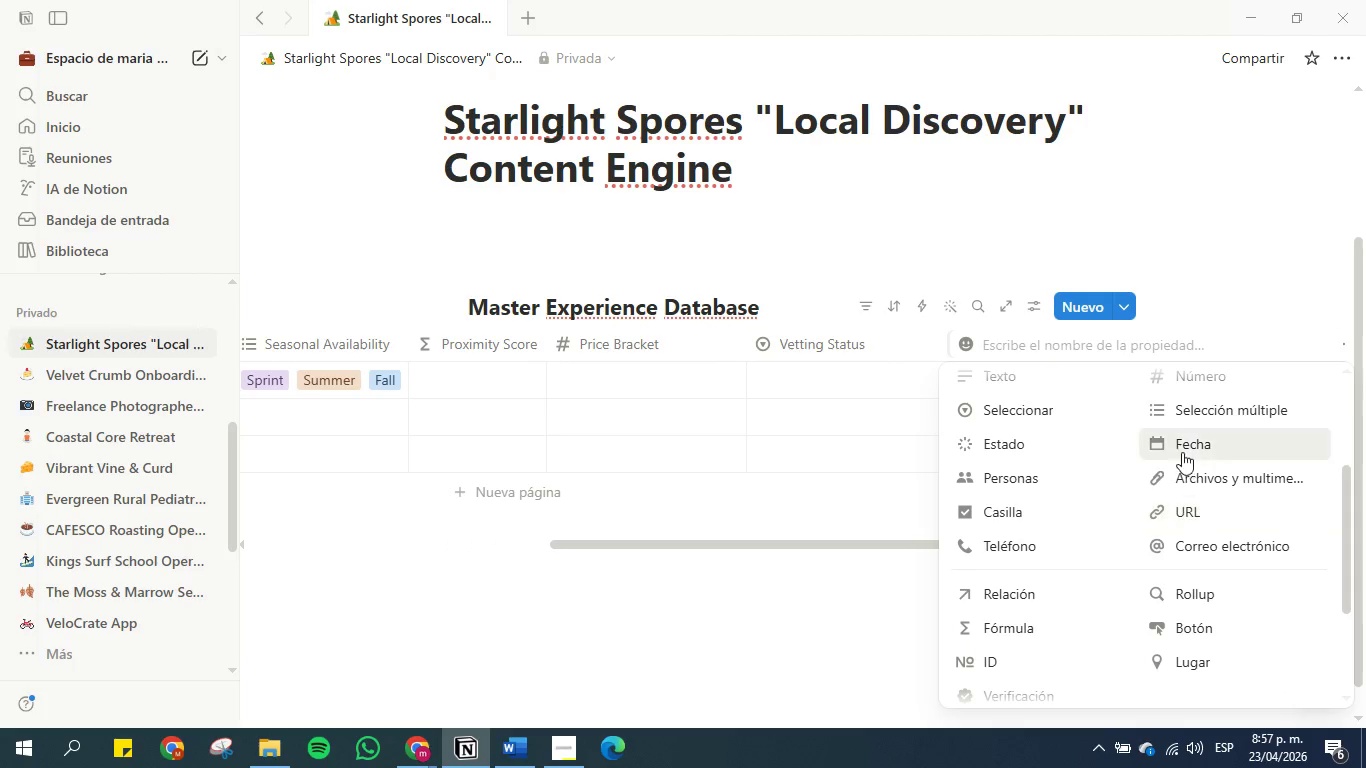 
left_click([1191, 436])
 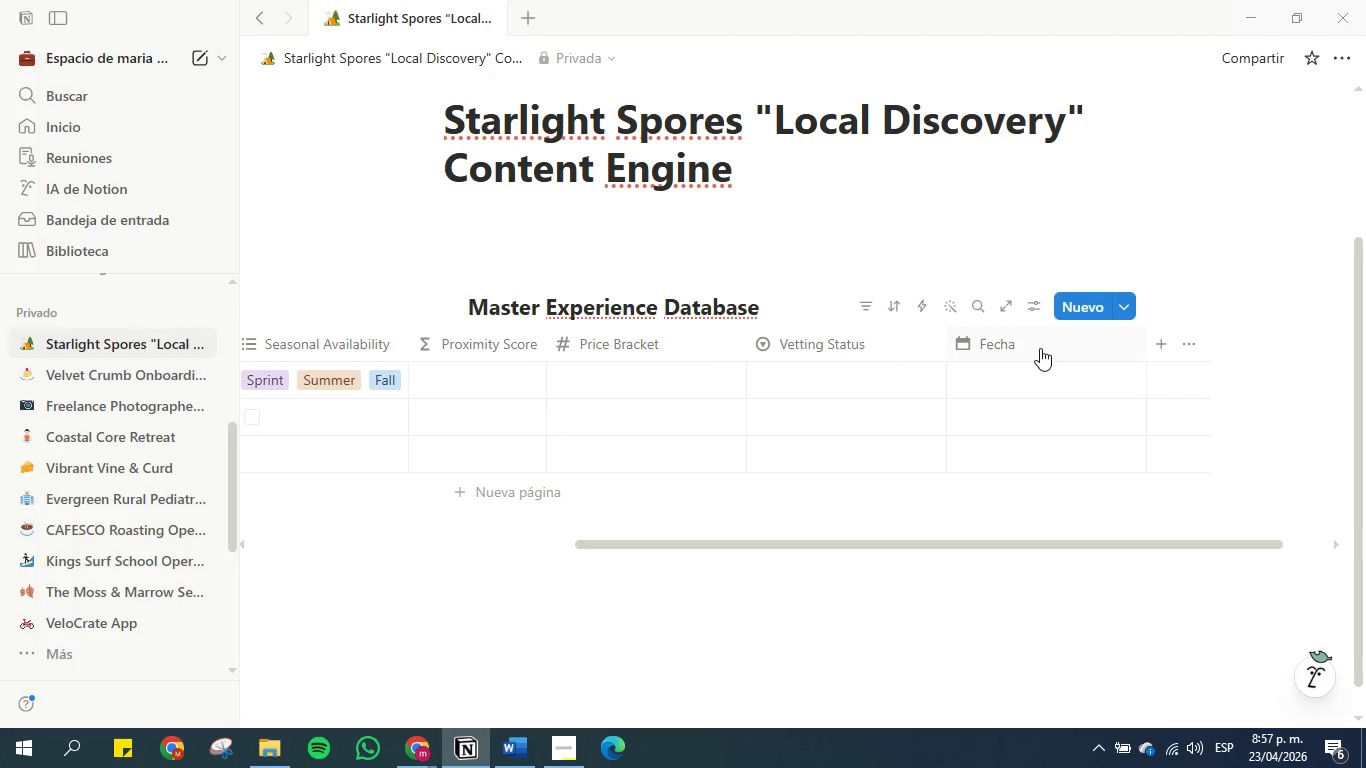 
left_click([1033, 344])
 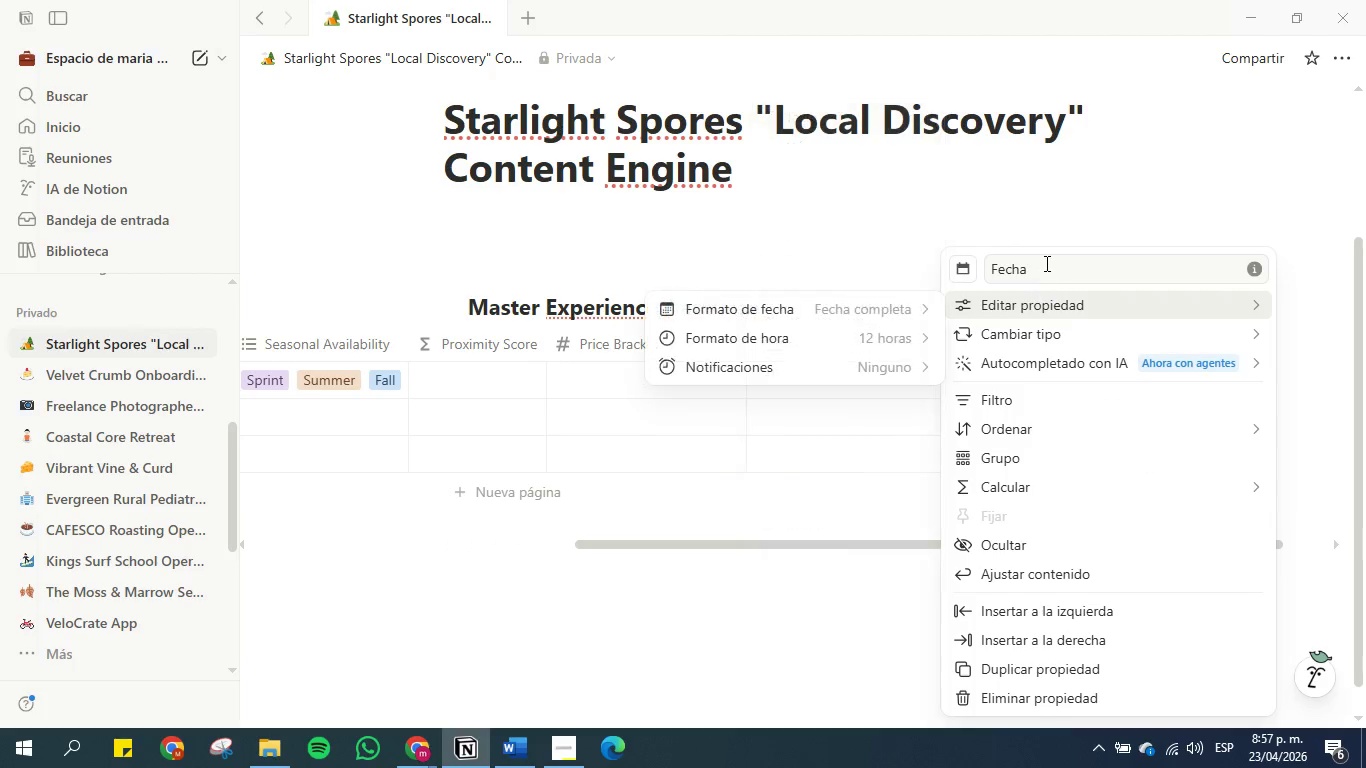 
double_click([1045, 263])
 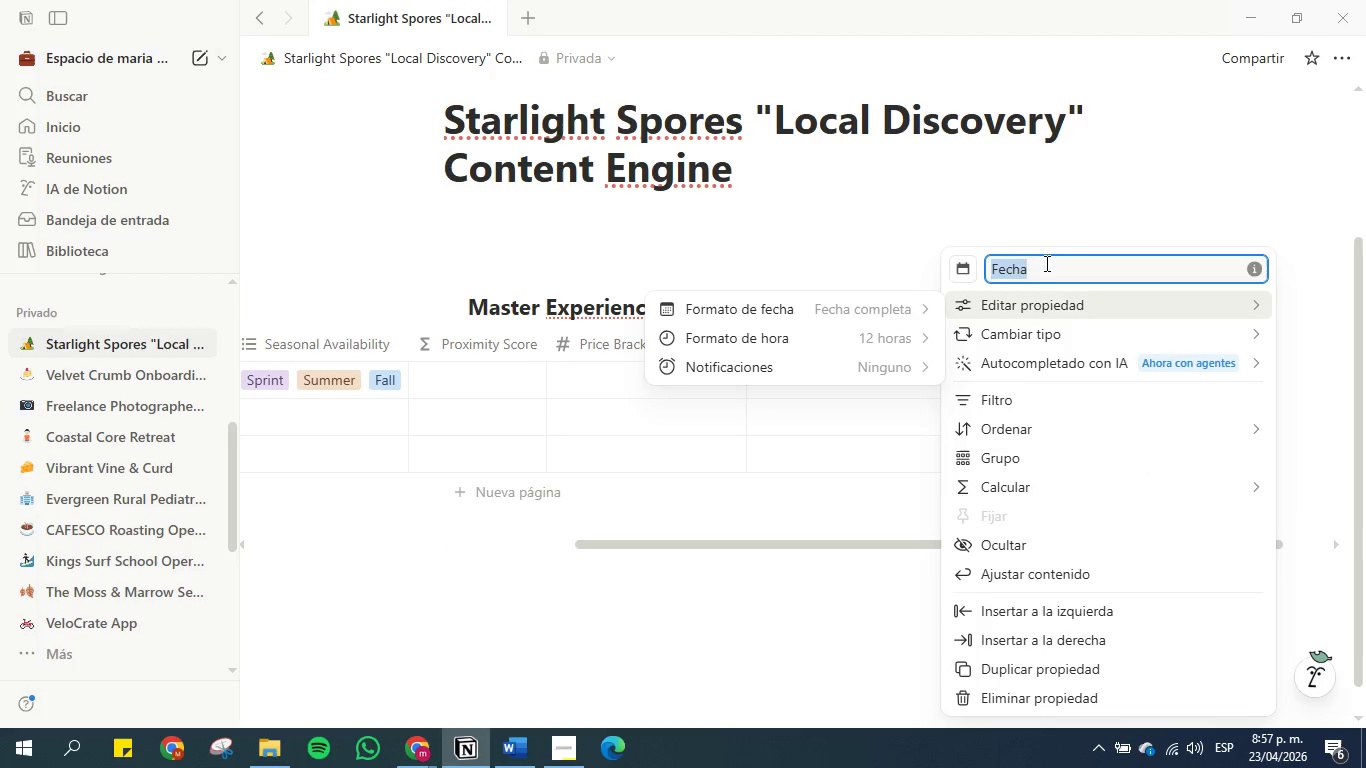 
triple_click([1045, 263])
 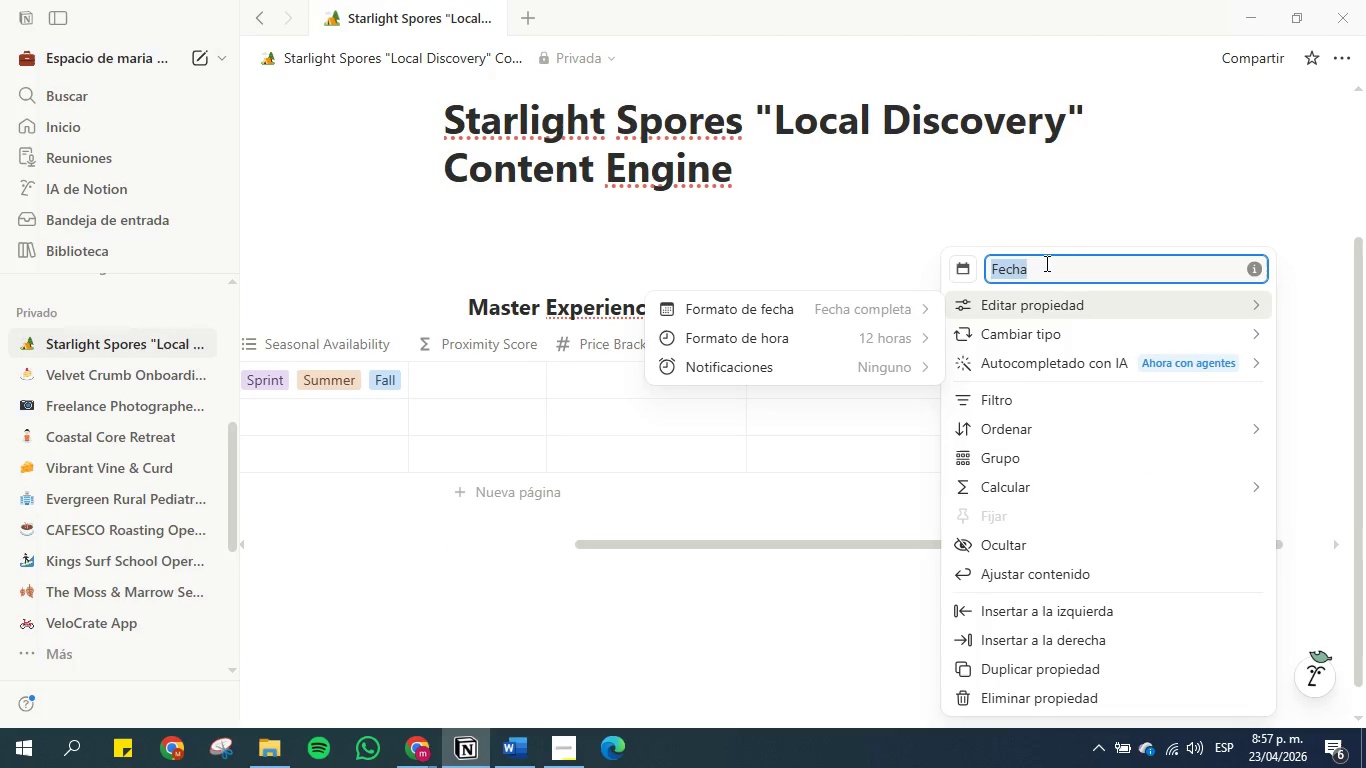 
type(Peak Date *()
 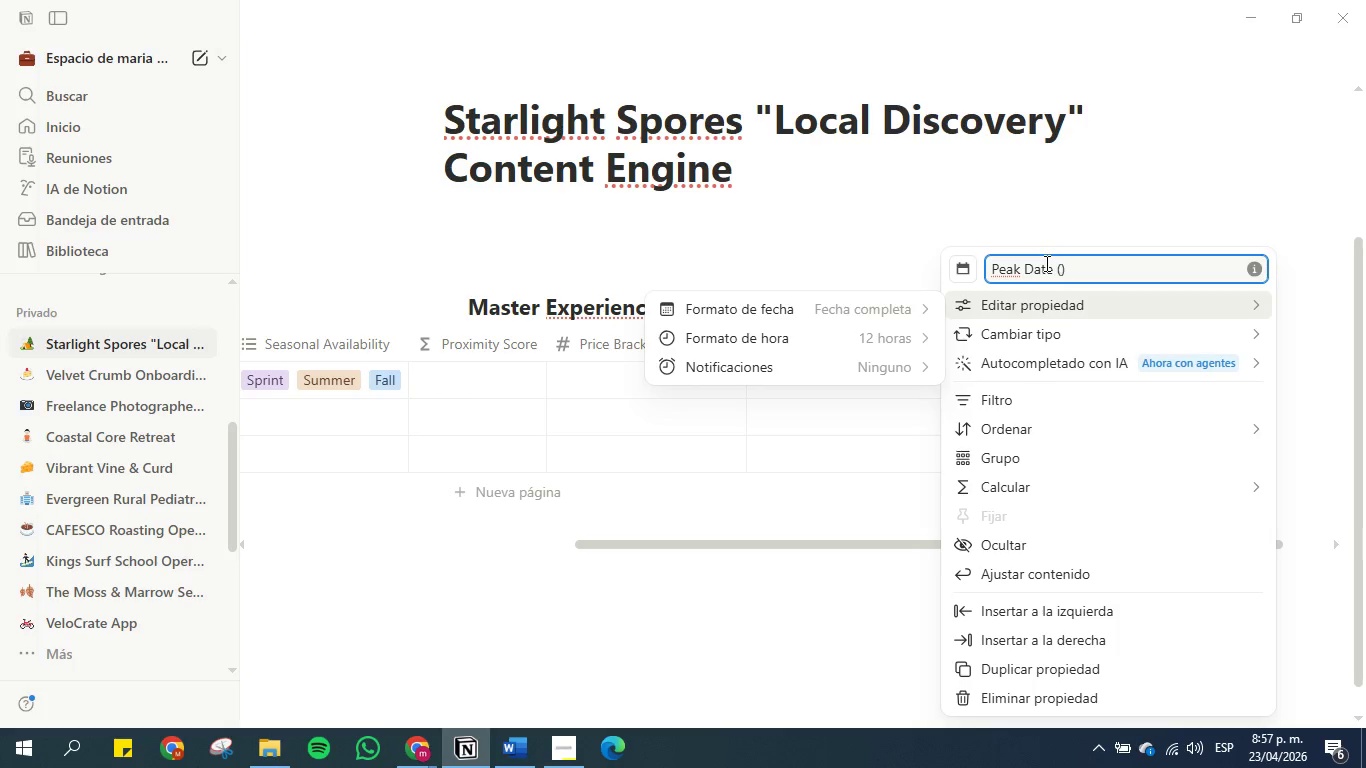 
key(ArrowLeft)
 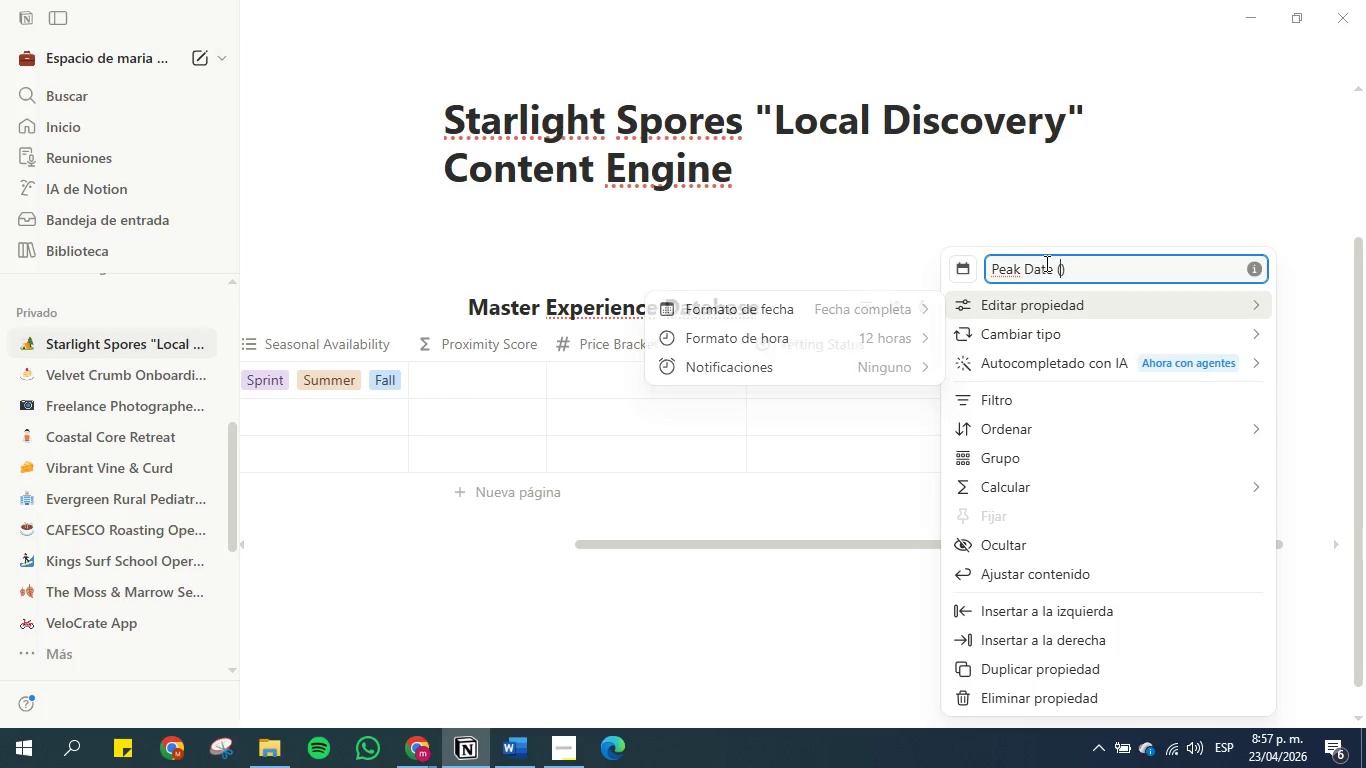 
type(Seson)
 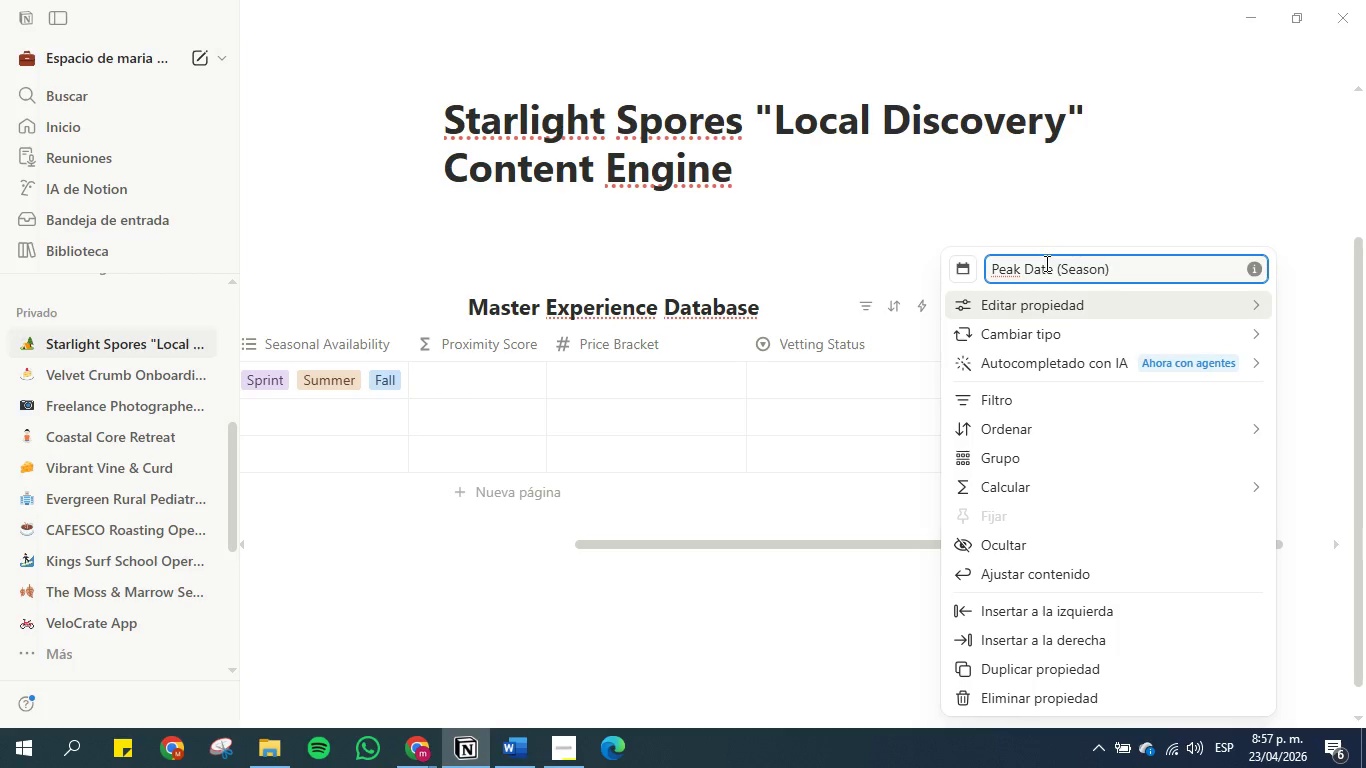 
hold_key(key=A, duration=0.33)
 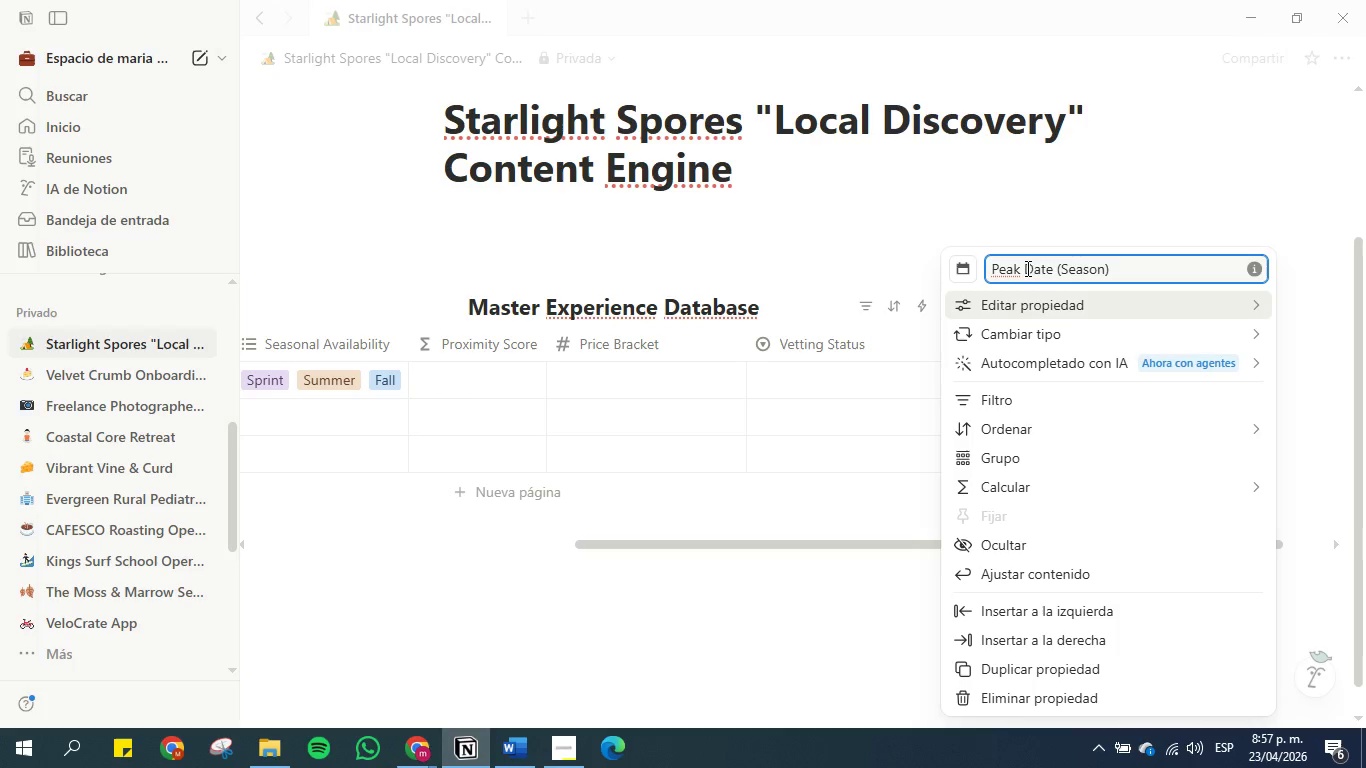 
left_click([1098, 204])
 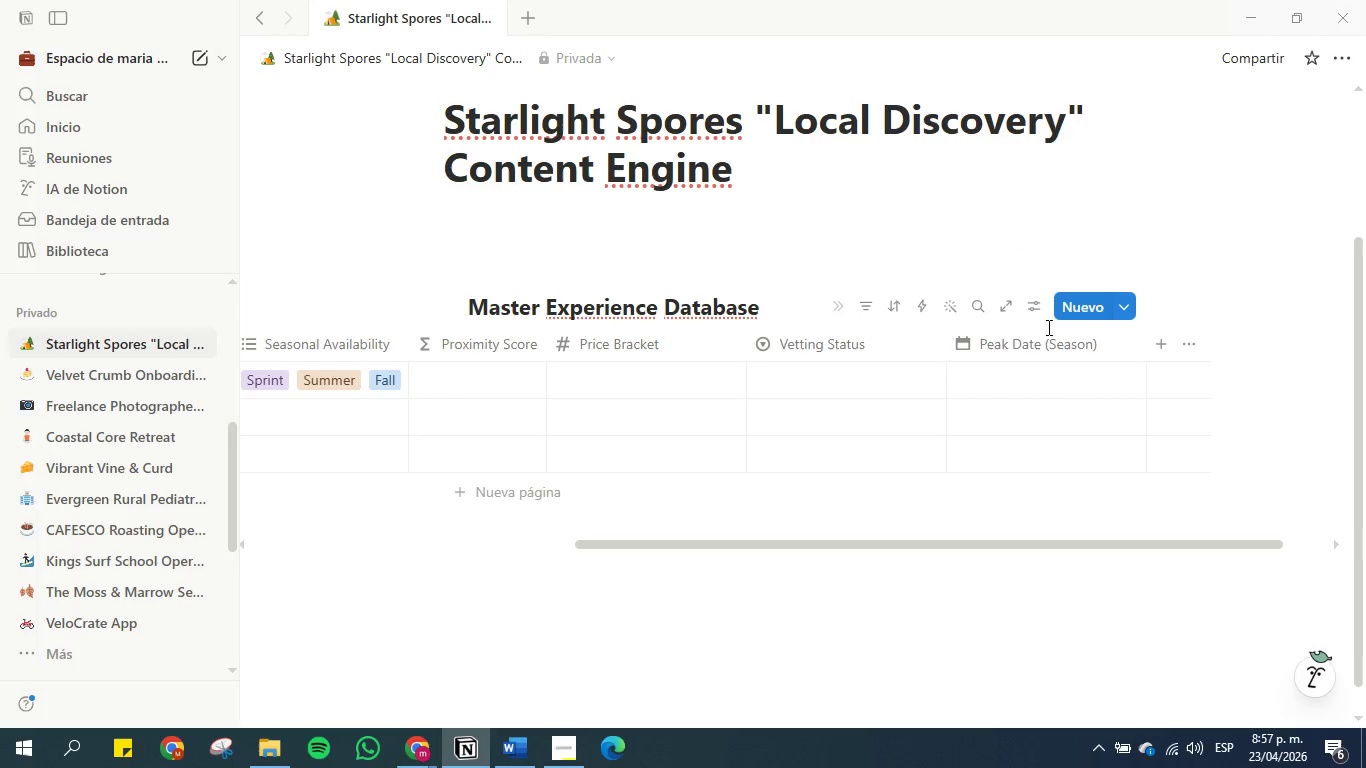 
left_click_drag(start_coordinate=[1033, 343], to_coordinate=[490, 358])
 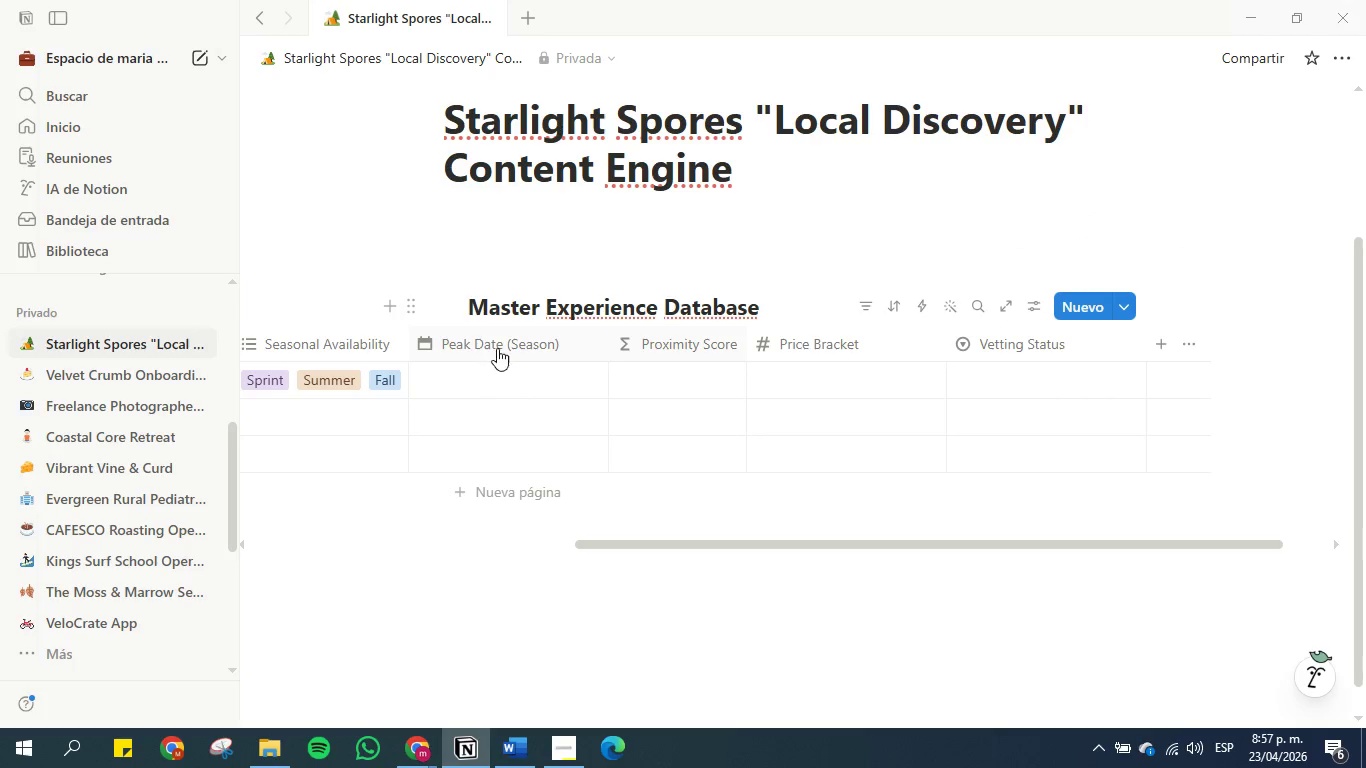 
left_click([497, 348])
 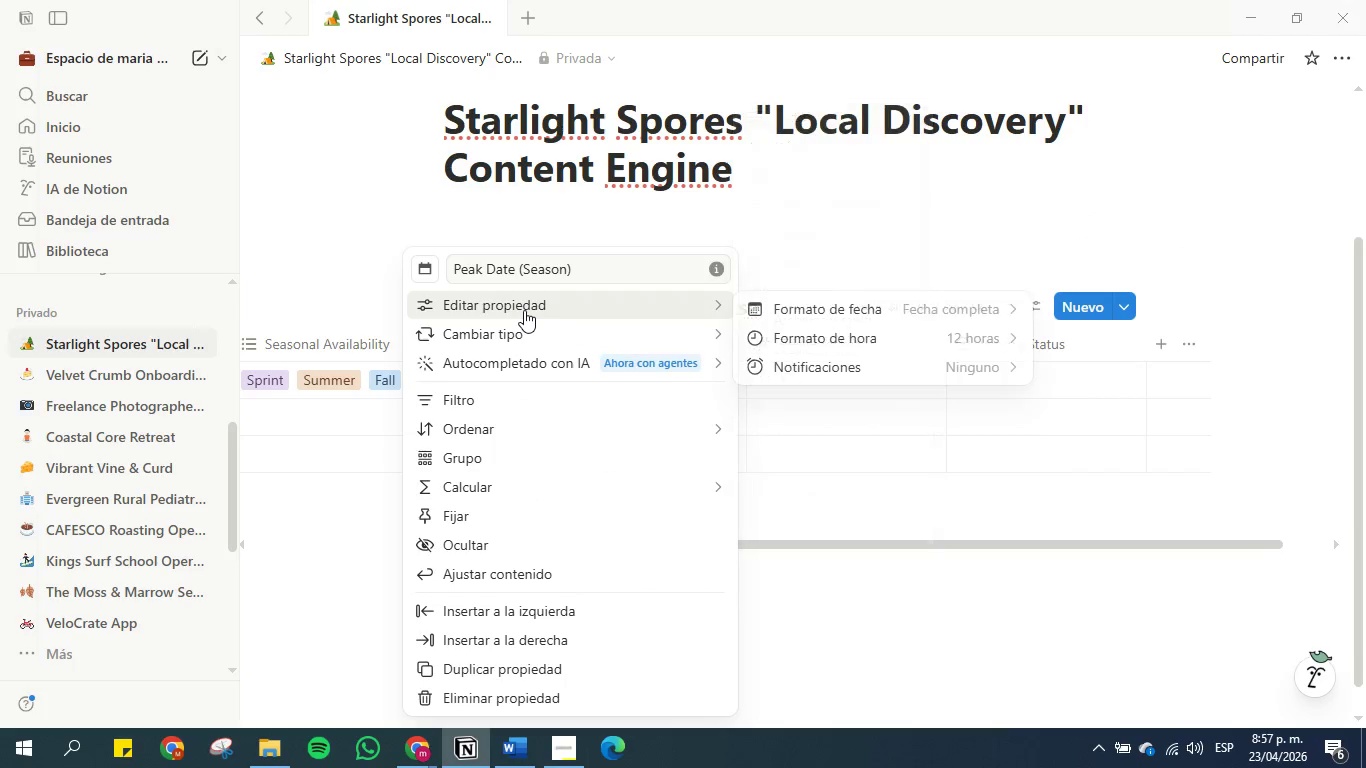 
left_click([808, 304])
 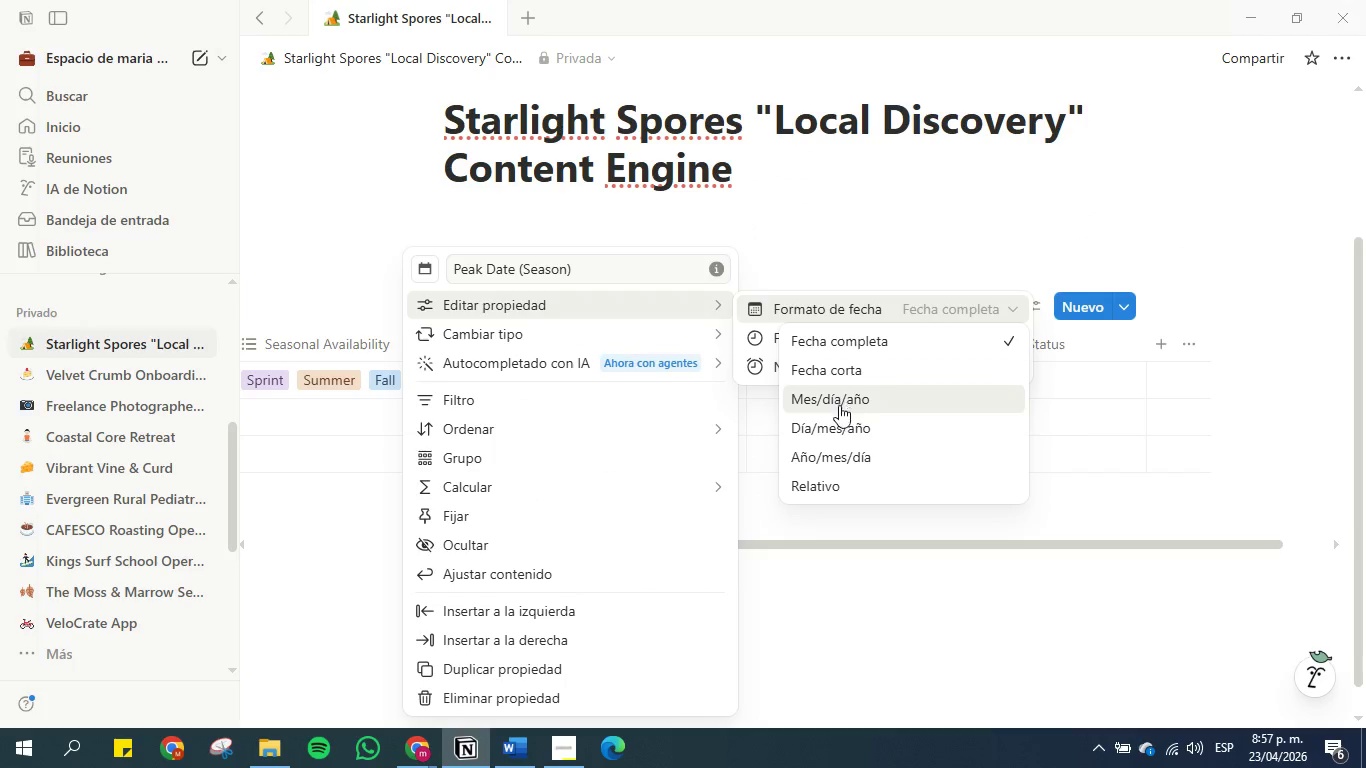 
left_click([840, 424])
 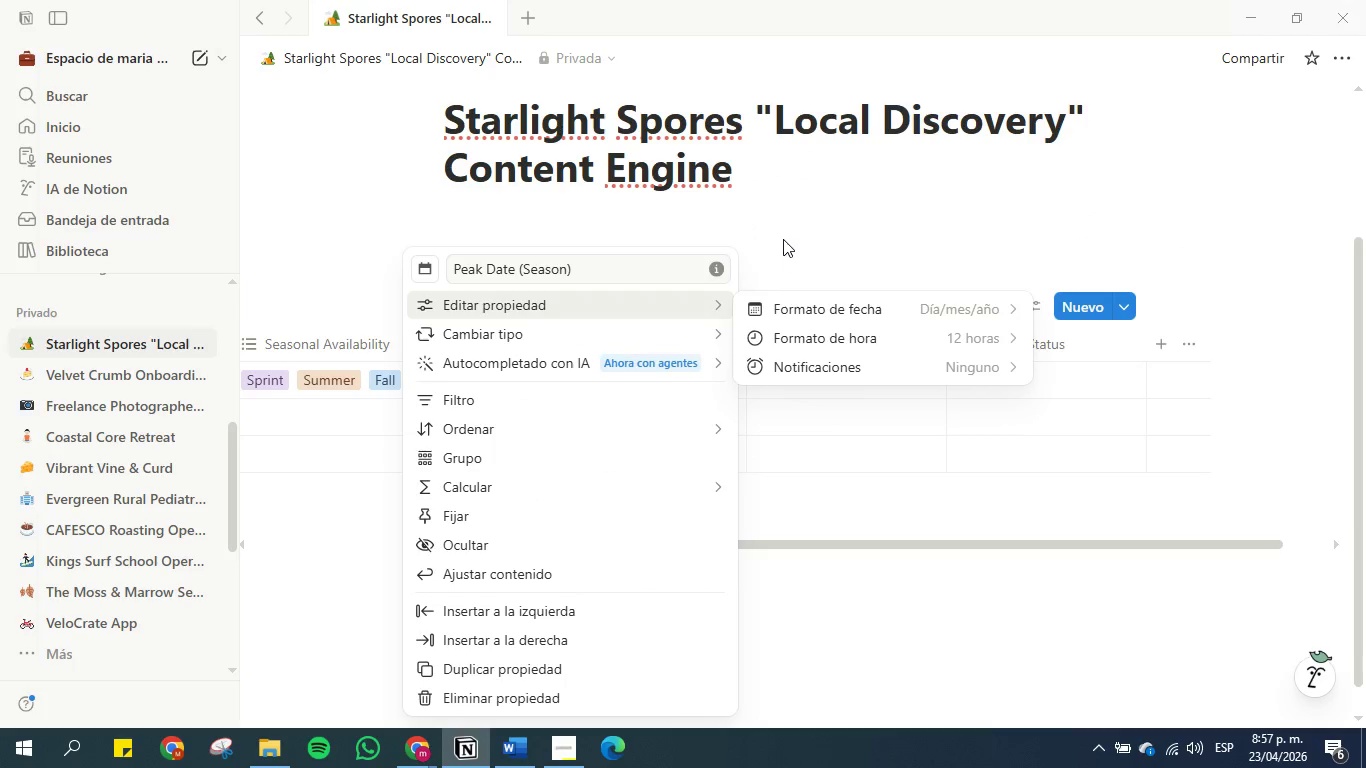 
left_click([783, 238])
 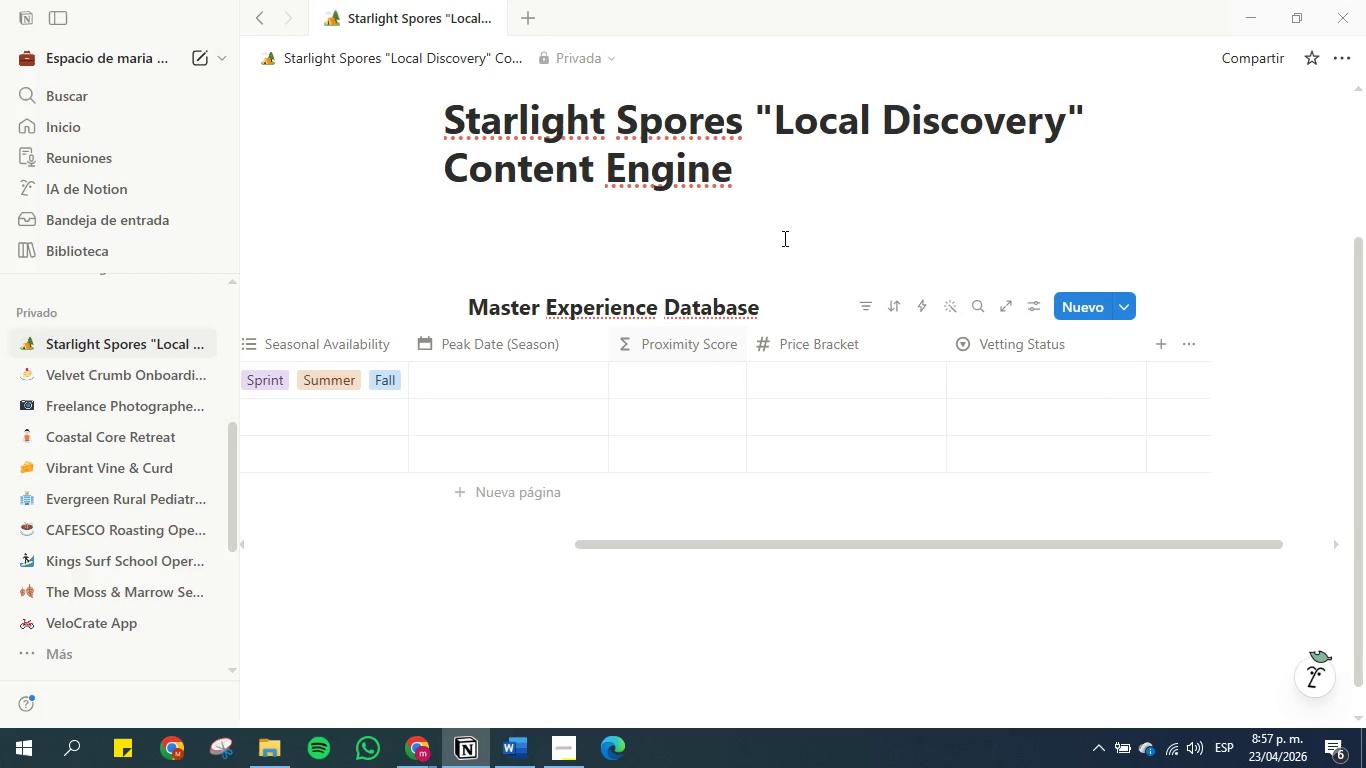 
left_click([783, 238])
 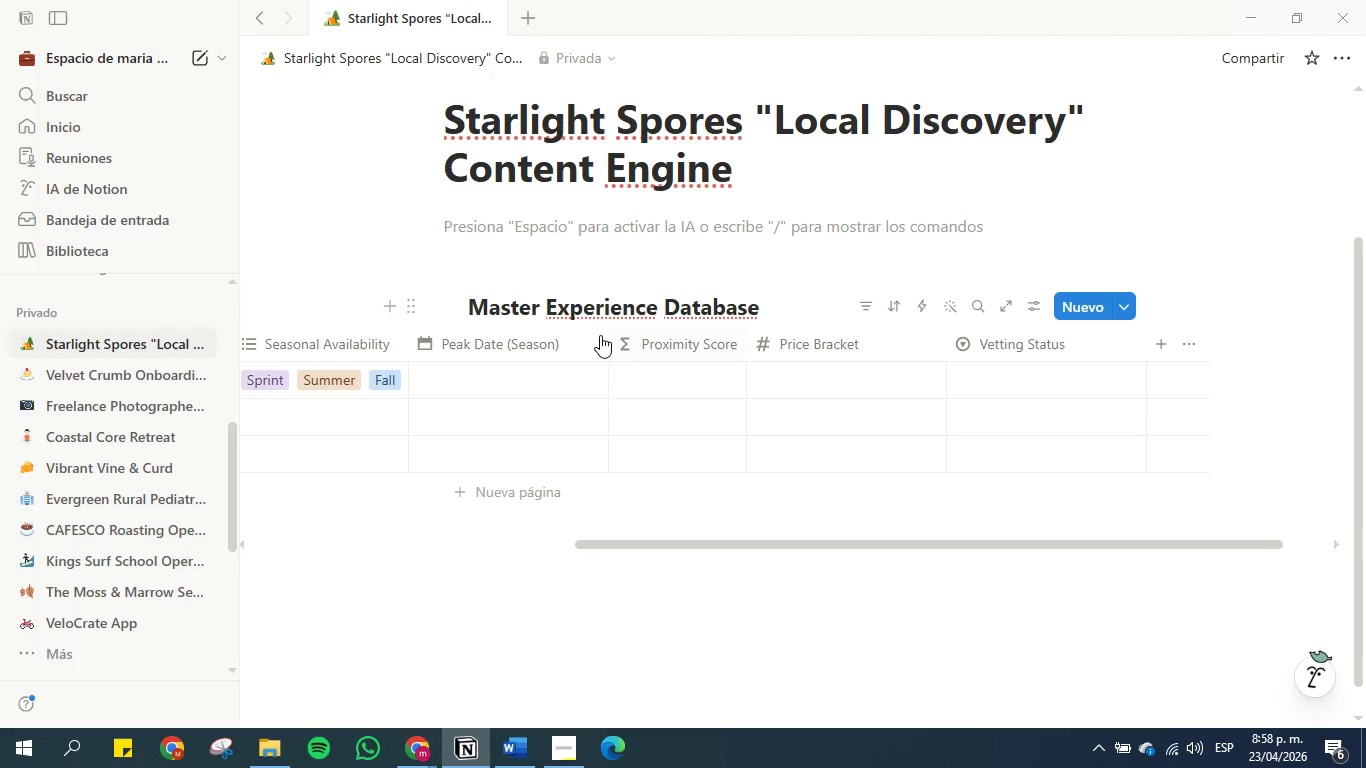 
left_click([590, 345])
 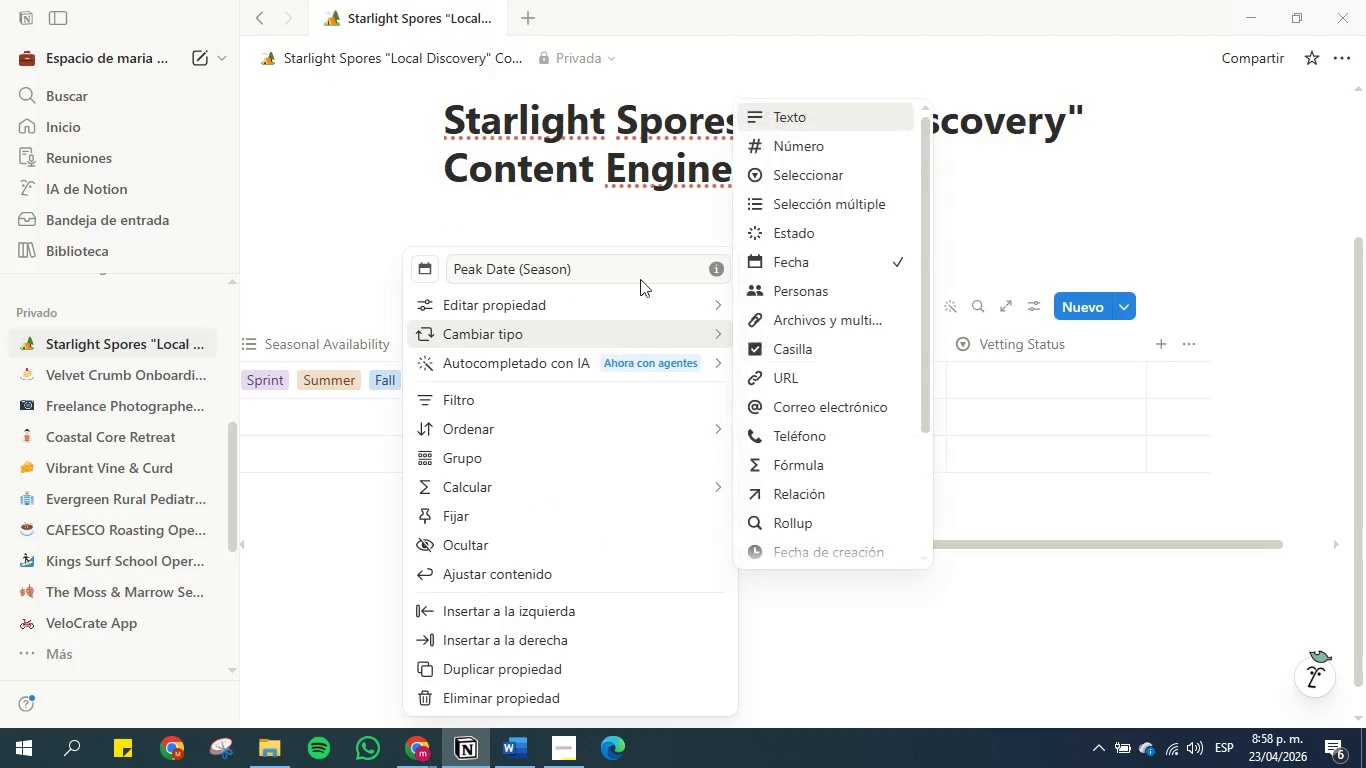 
left_click([640, 216])
 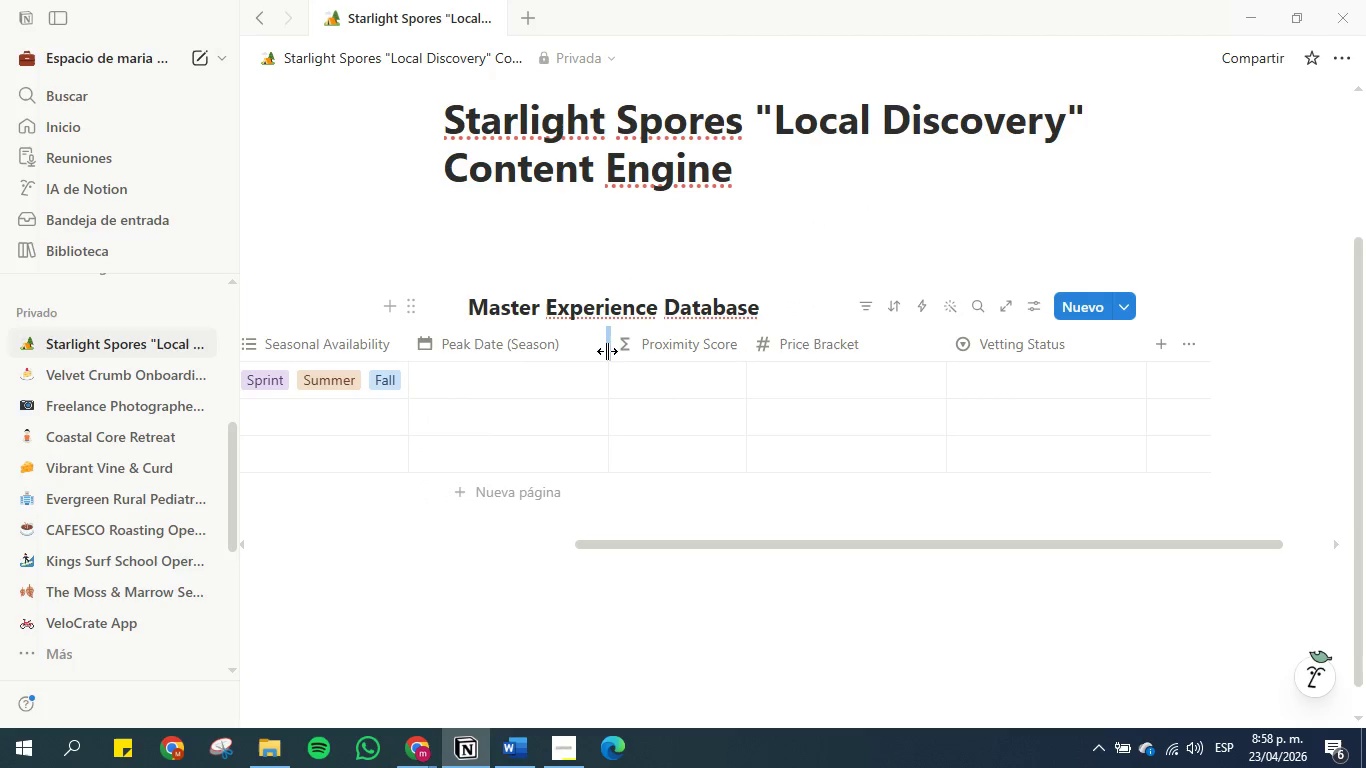 
left_click_drag(start_coordinate=[609, 347], to_coordinate=[614, 347])
 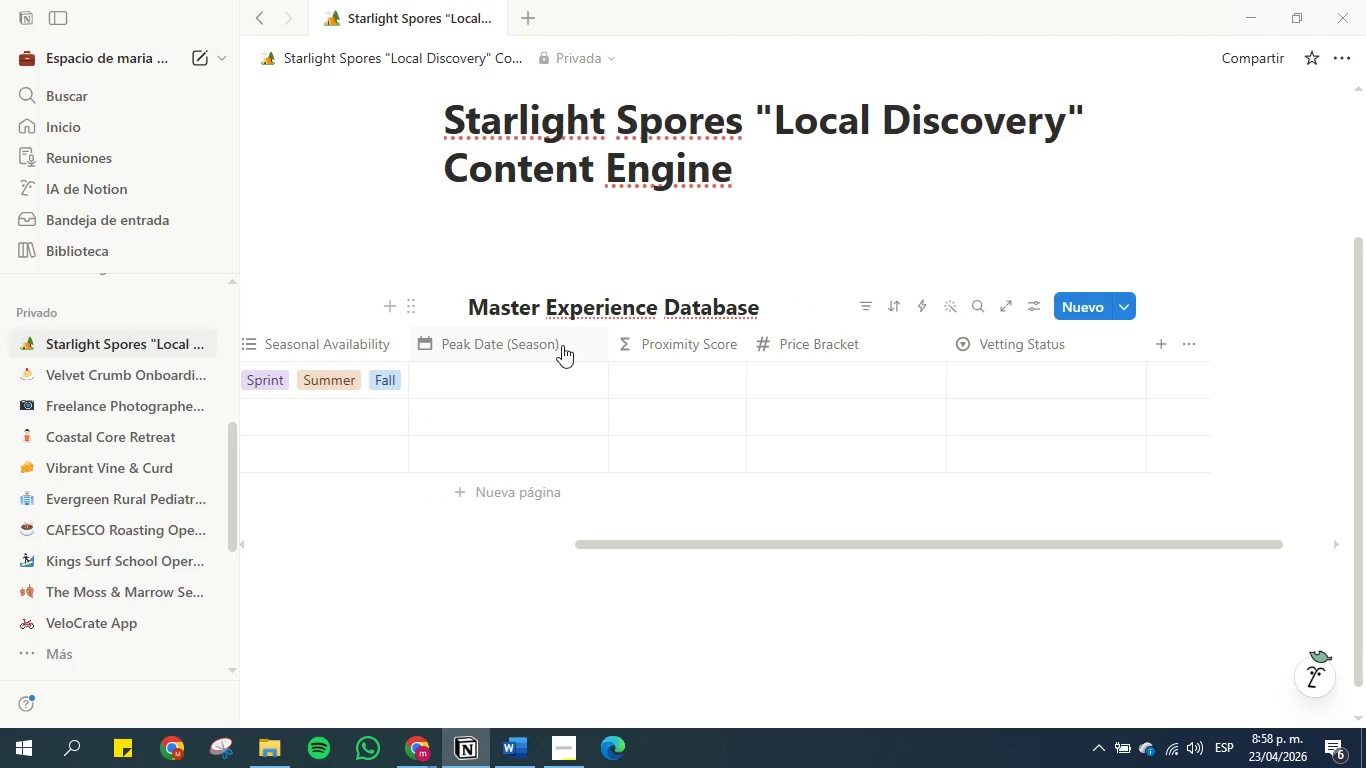 
left_click([562, 345])
 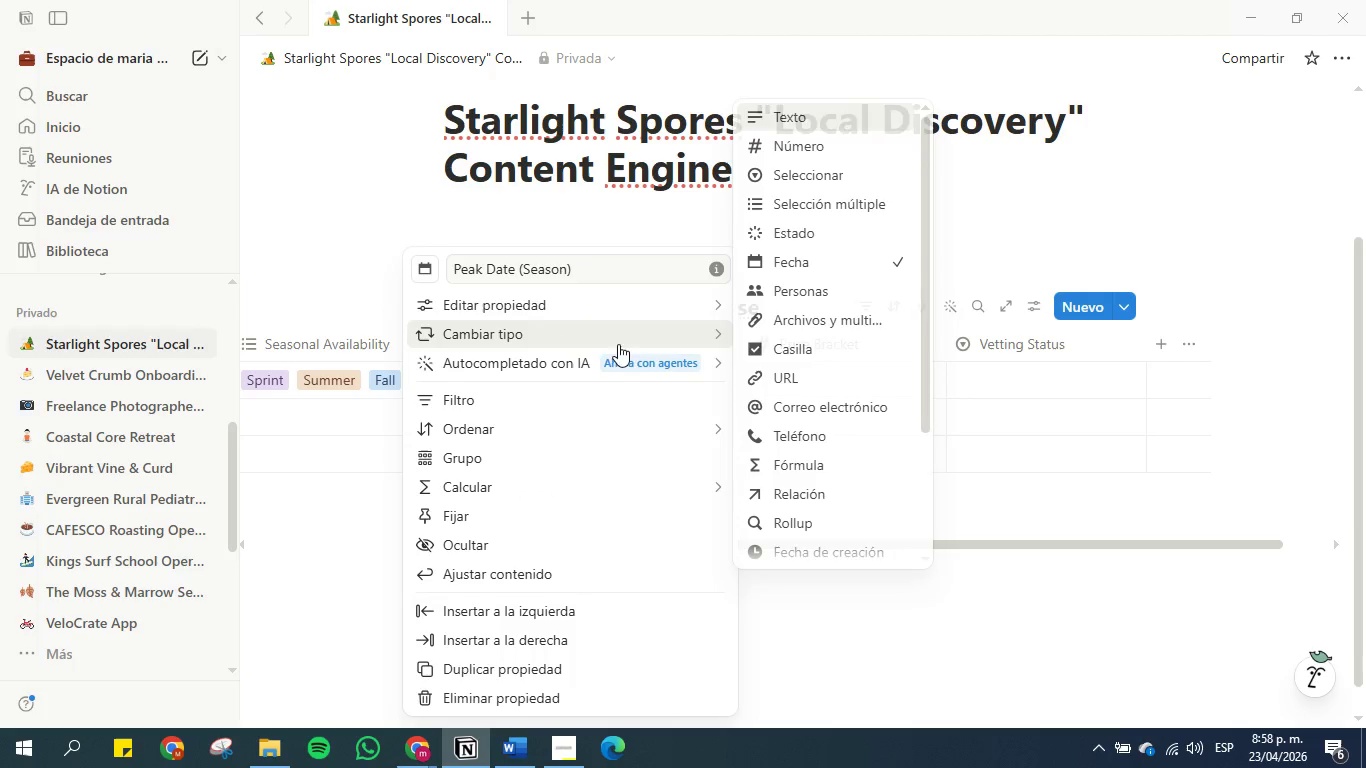 
left_click([601, 207])
 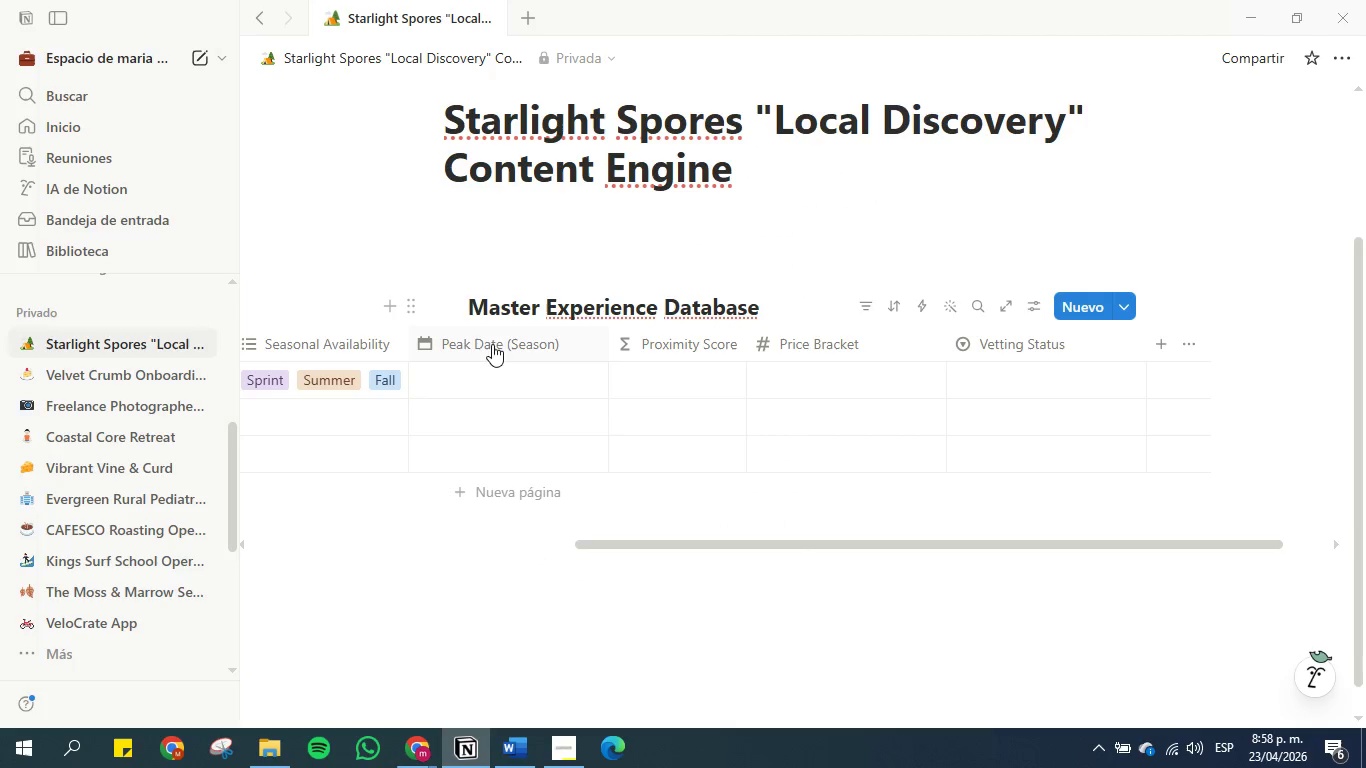 
left_click([486, 377])
 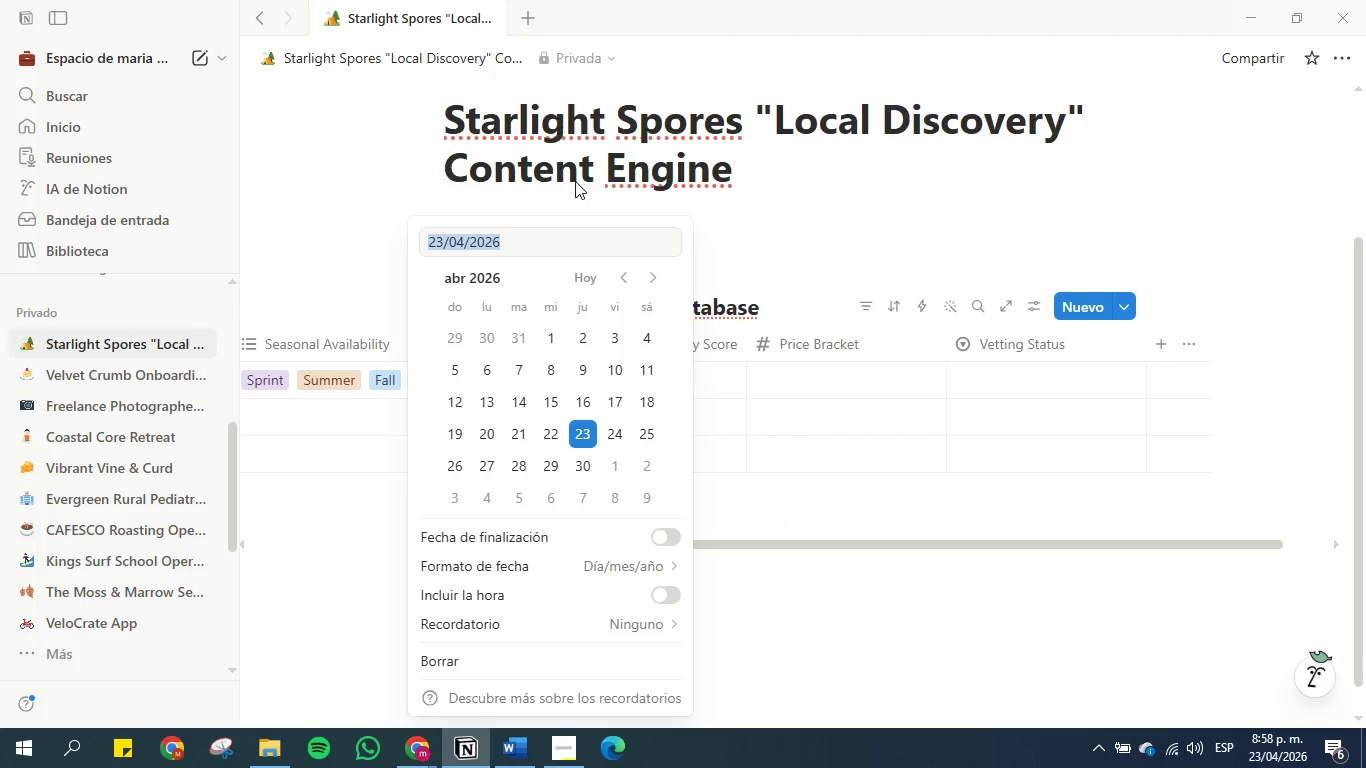 
left_click([559, 200])
 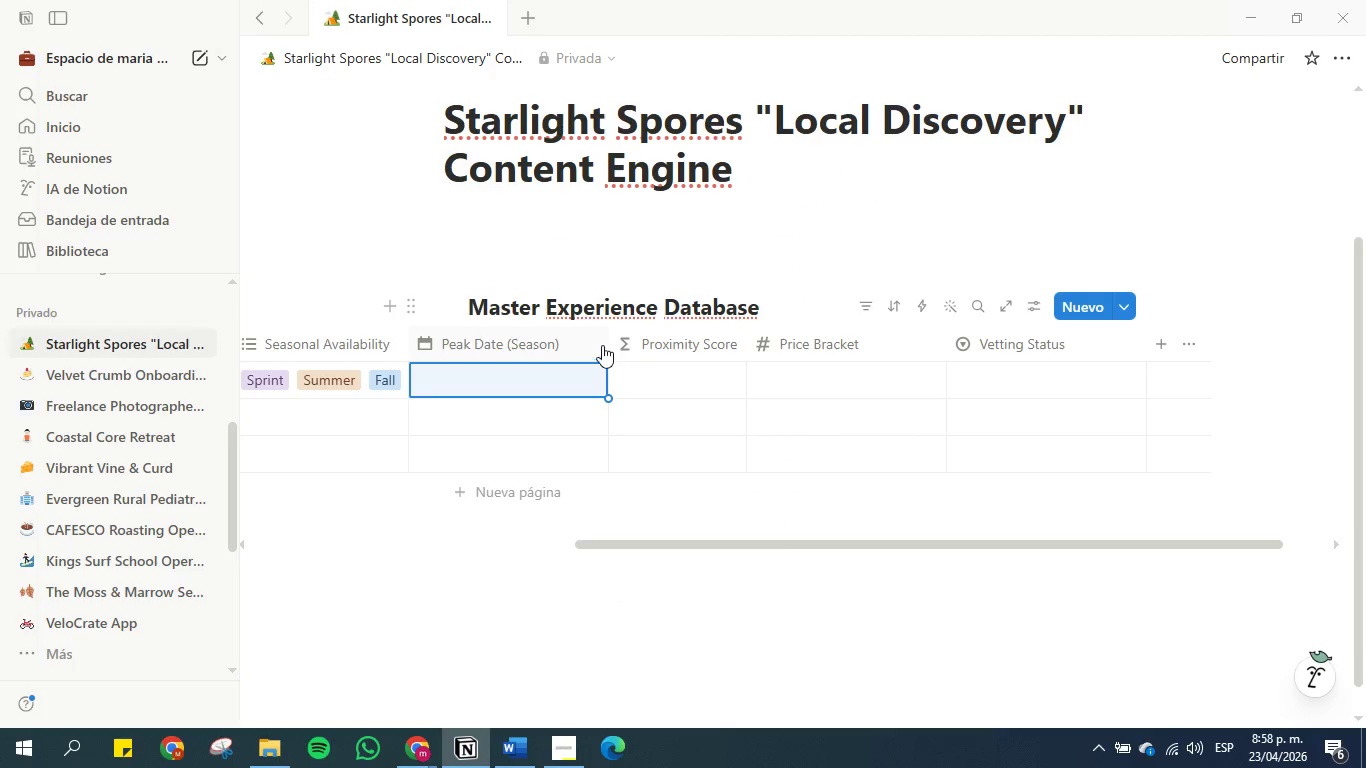 
left_click([585, 337])
 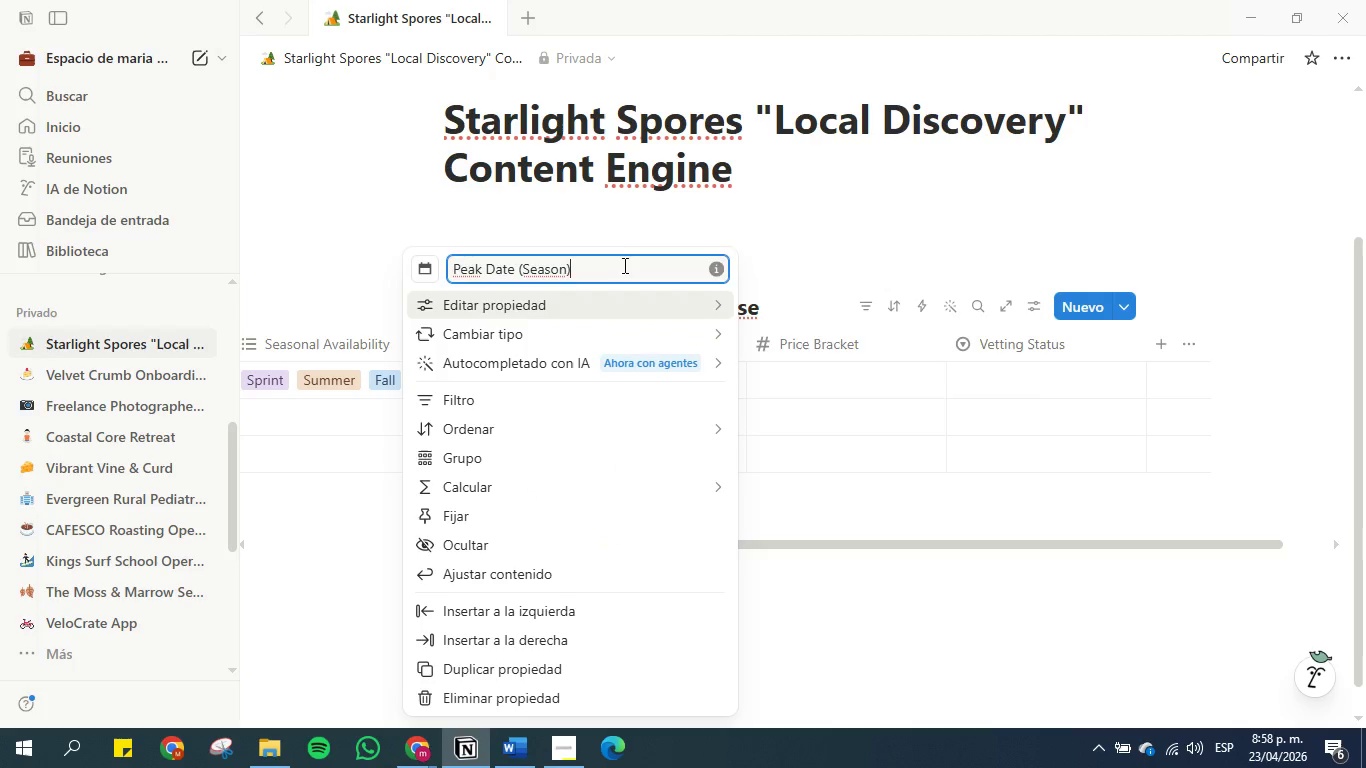 
left_click([613, 213])
 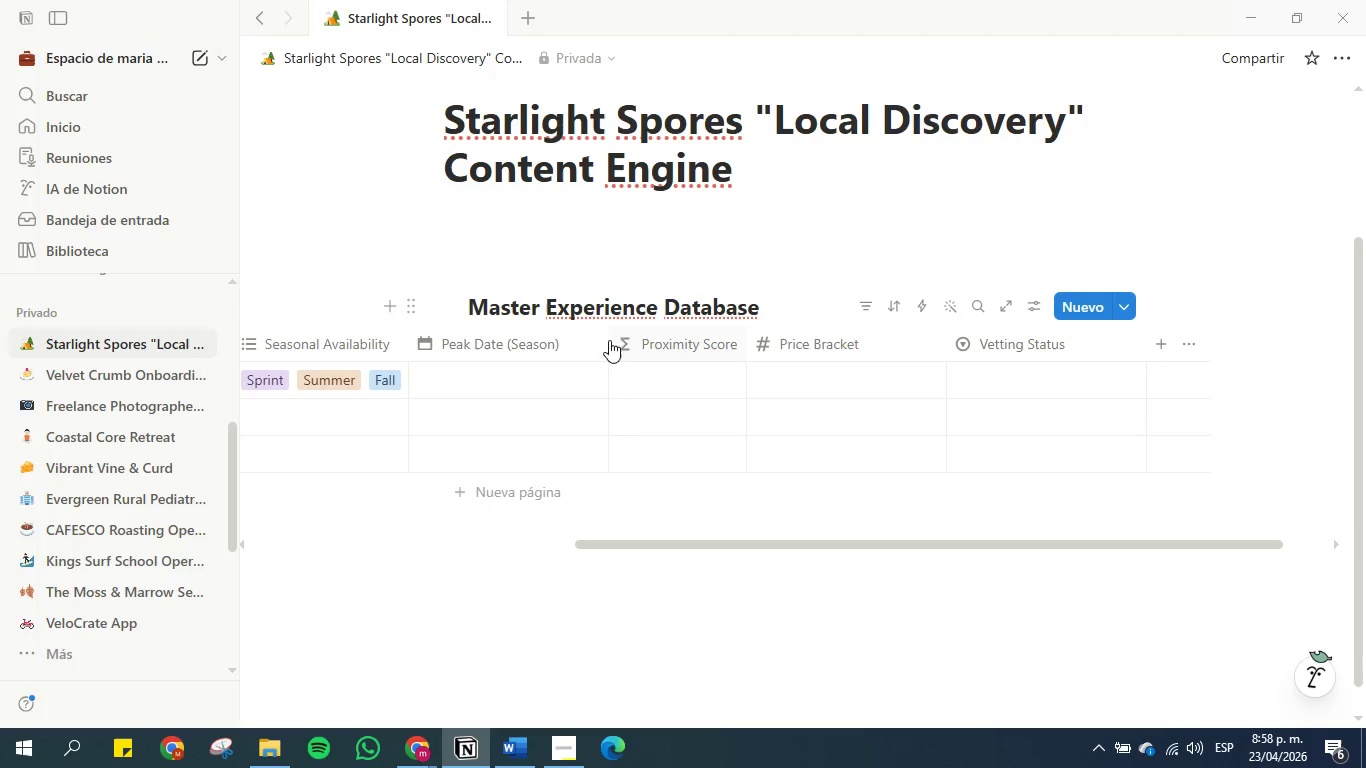 
left_click_drag(start_coordinate=[606, 340], to_coordinate=[563, 343])
 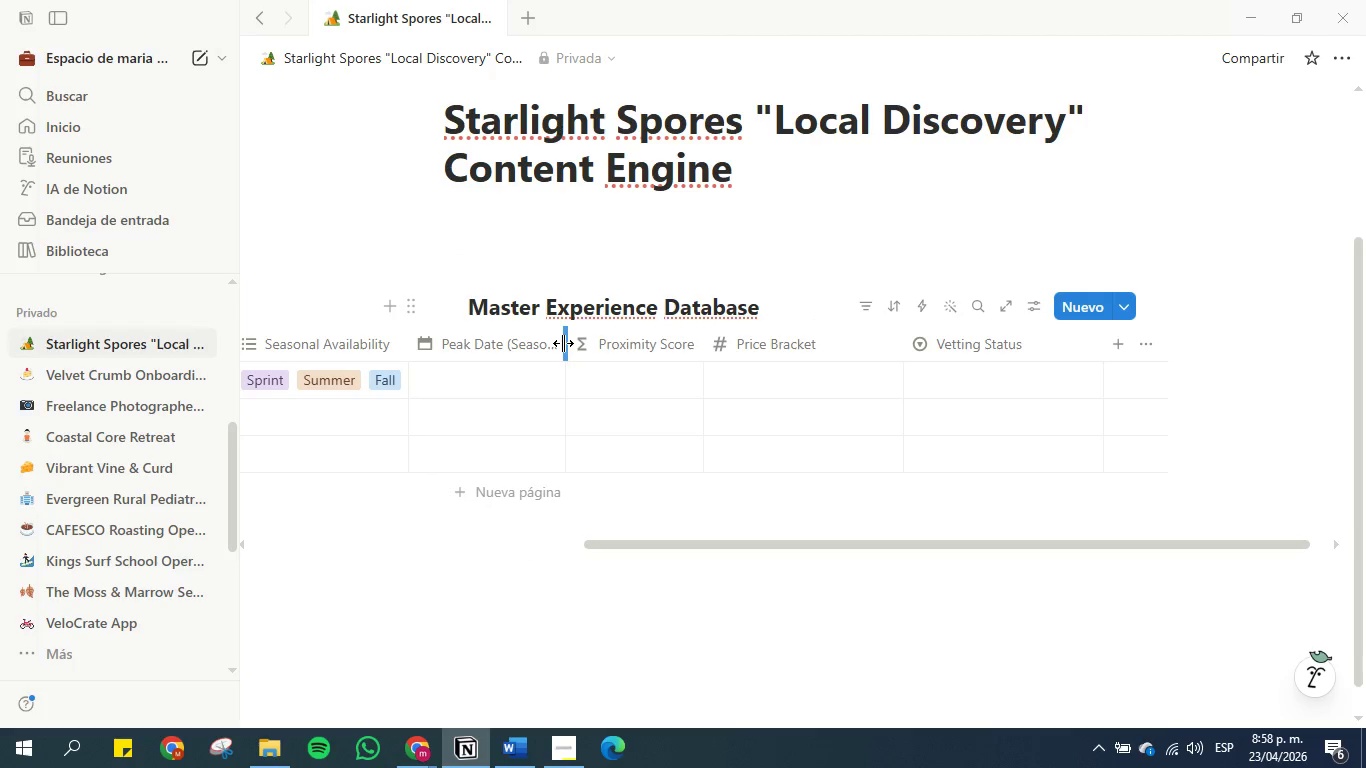 
left_click_drag(start_coordinate=[563, 343], to_coordinate=[568, 343])
 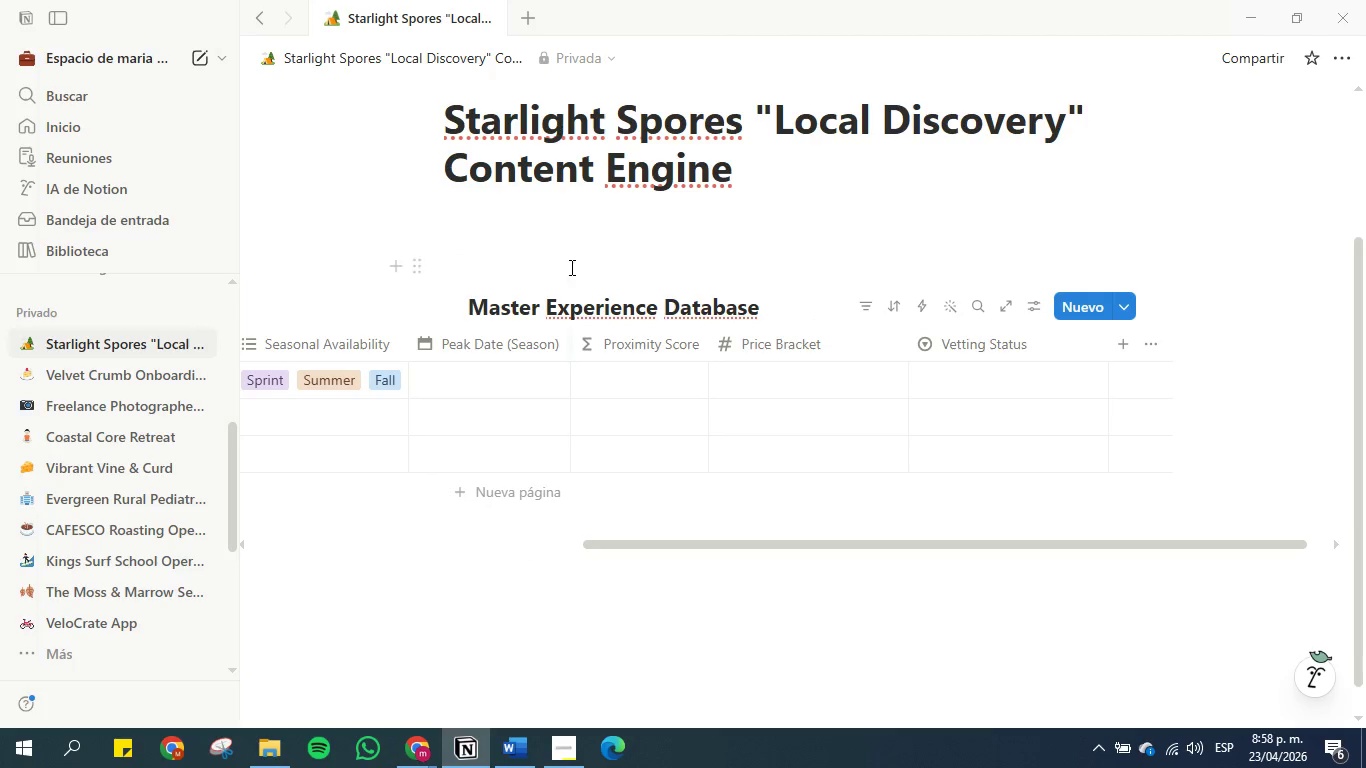 
left_click([570, 267])
 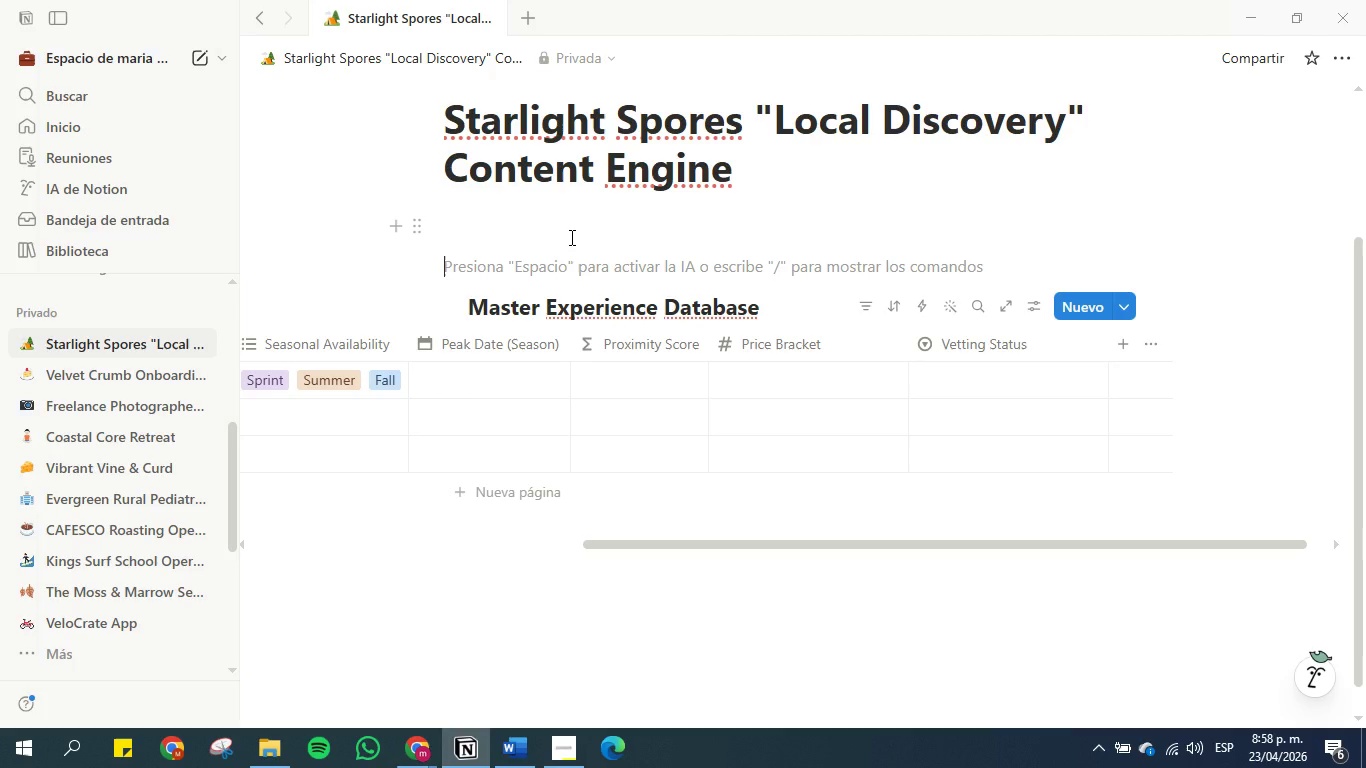 
wait(14.62)
 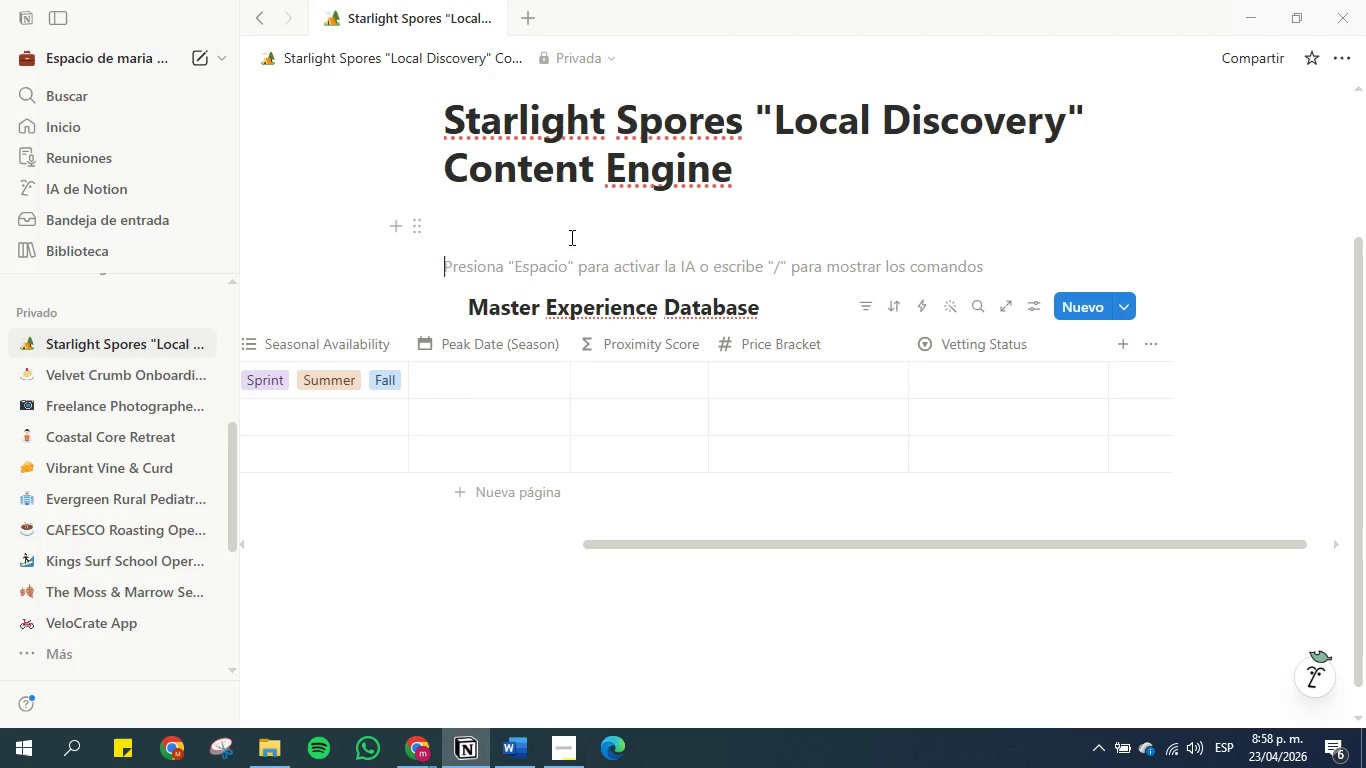 
left_click_drag(start_coordinate=[627, 542], to_coordinate=[513, 532])
 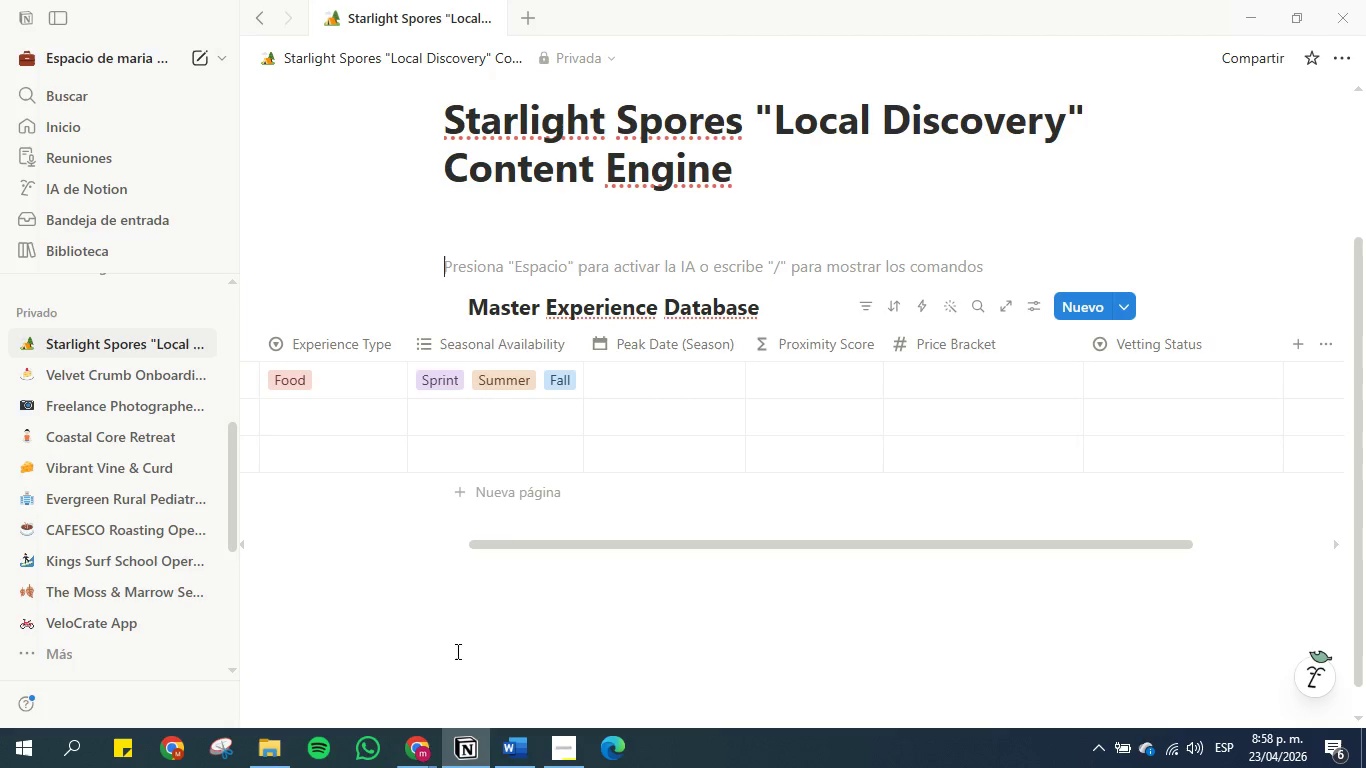 
left_click([517, 767])
 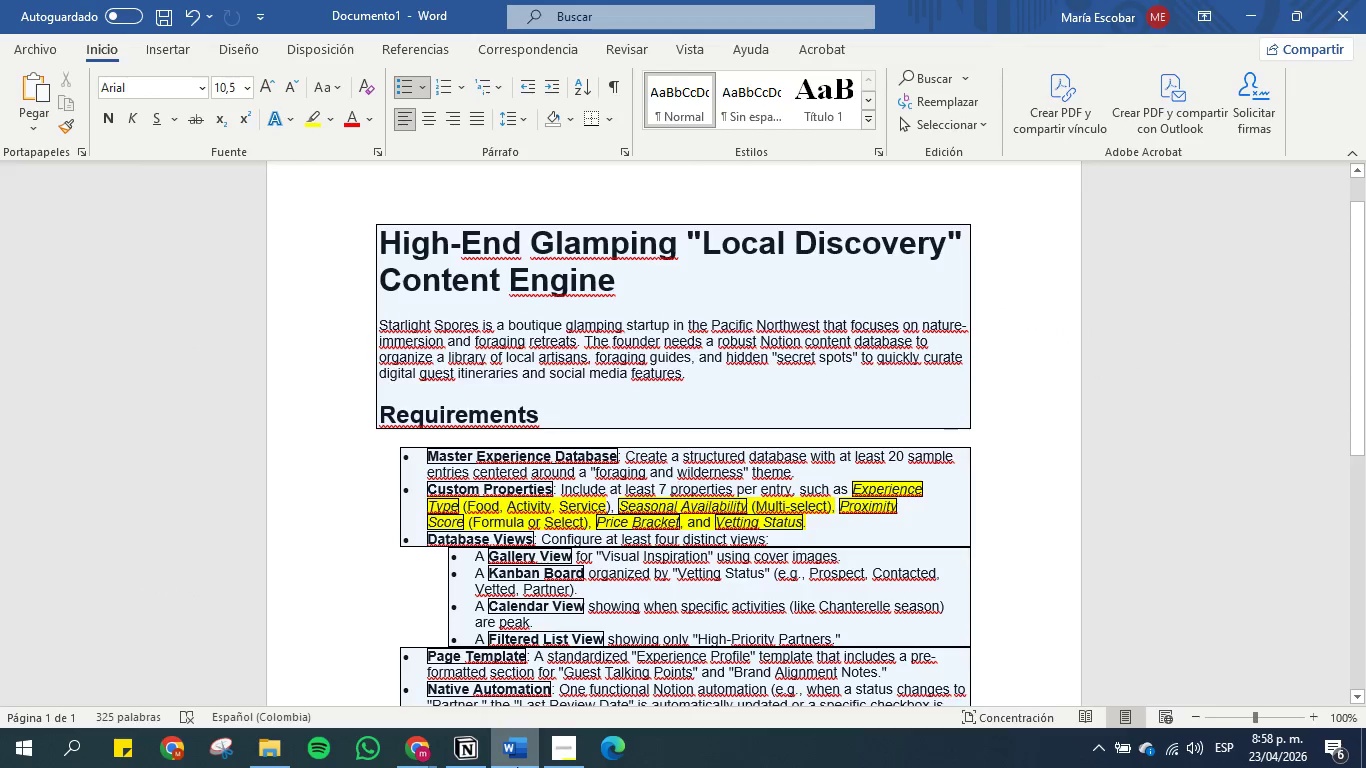 
left_click([517, 767])
 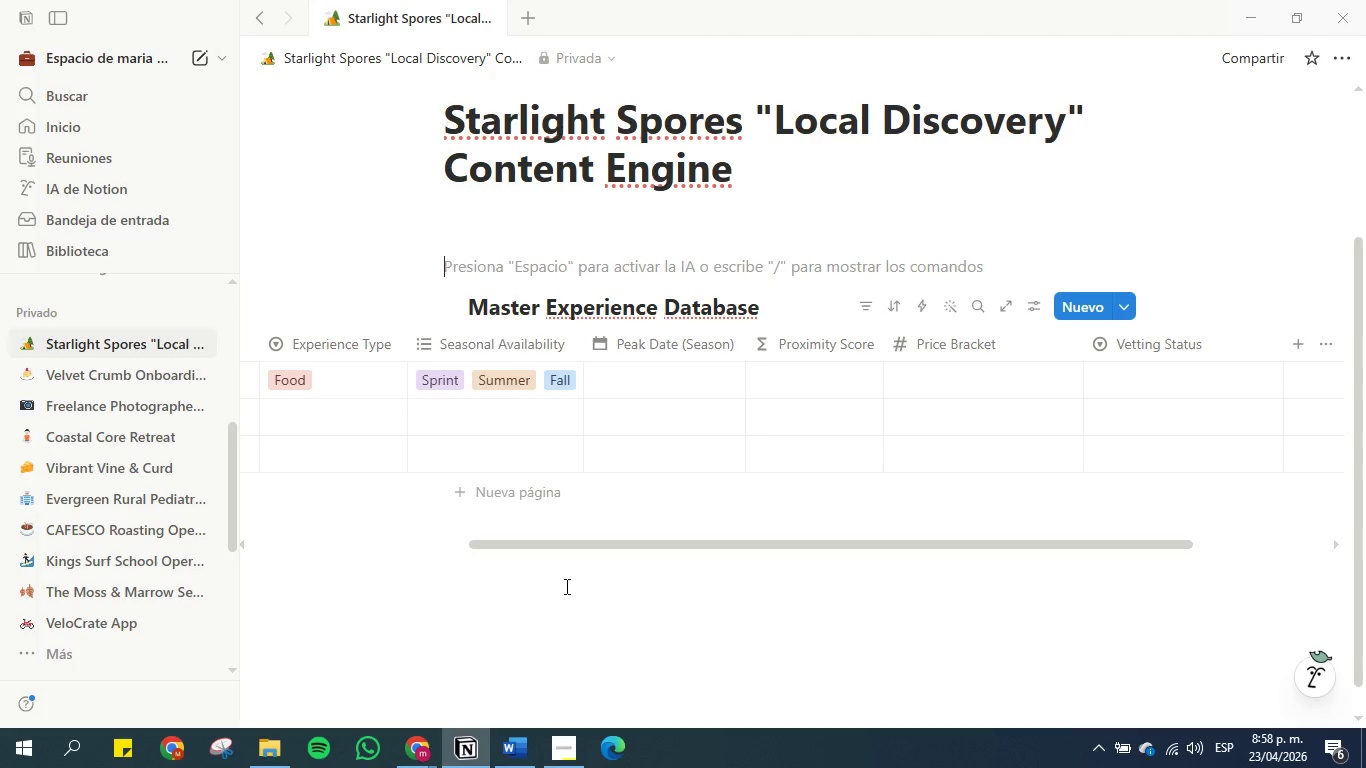 
wait(25.66)
 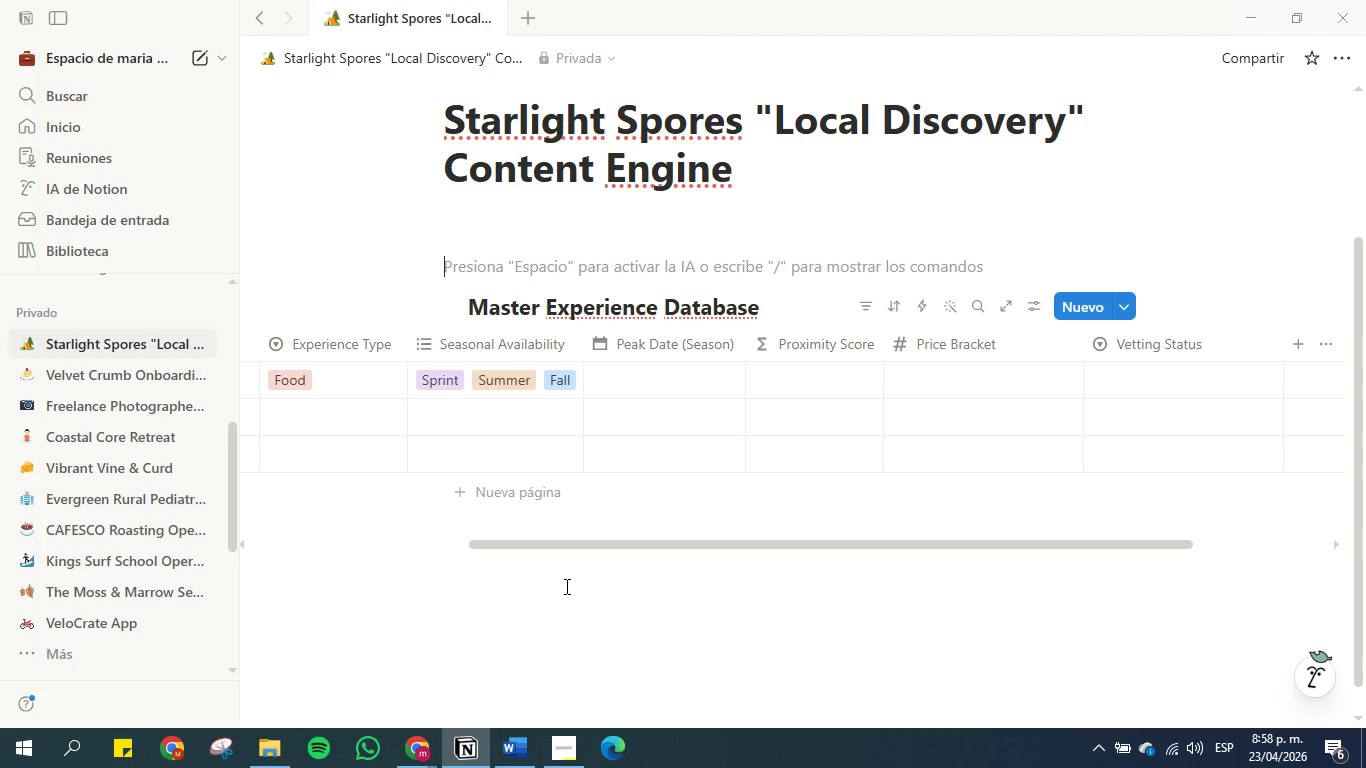 
left_click([952, 339])
 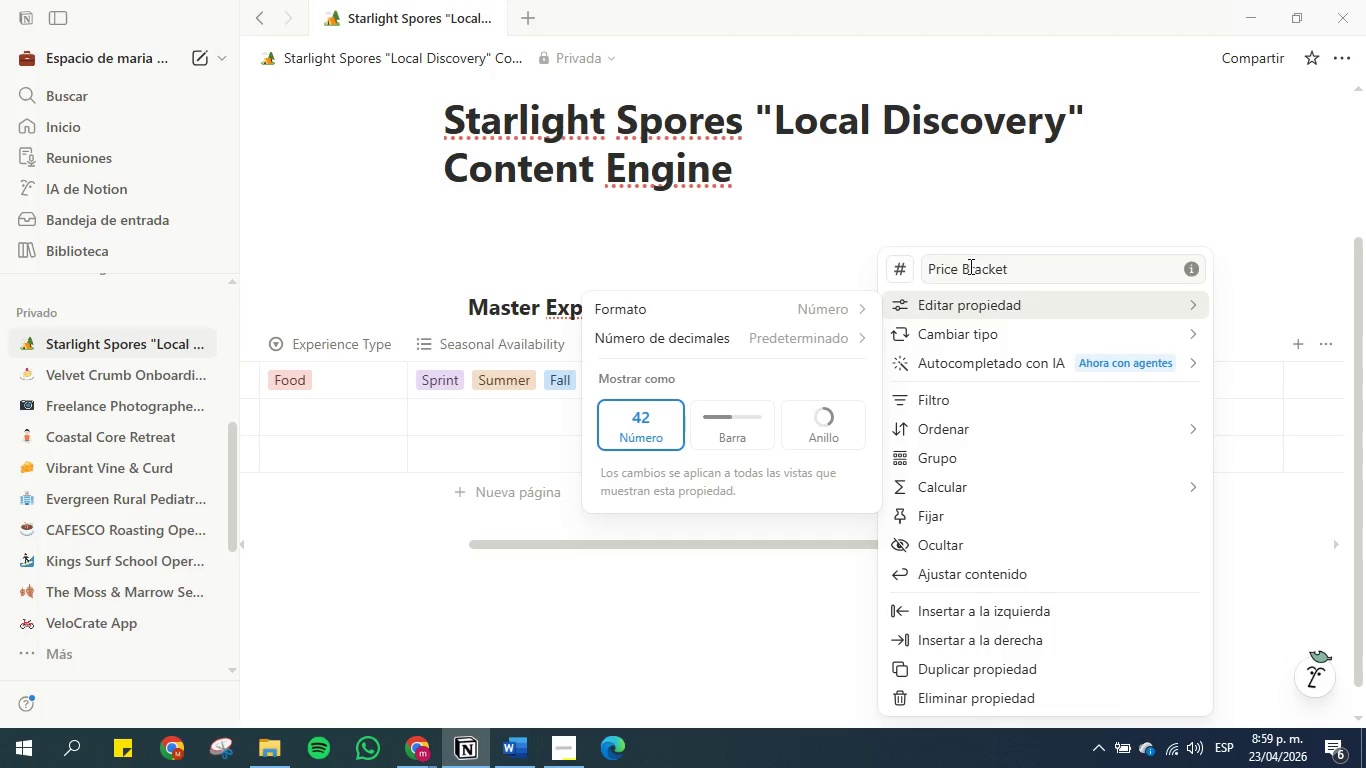 
double_click([969, 266])
 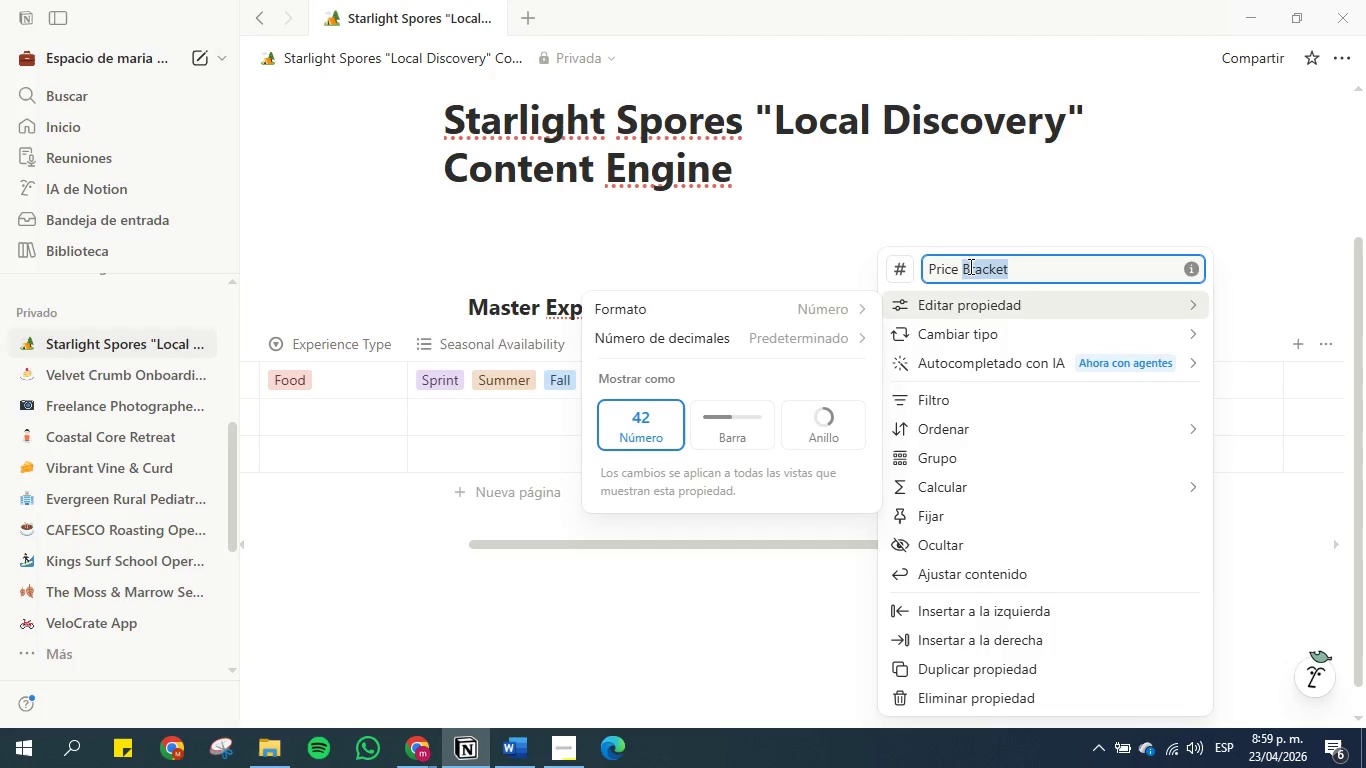 
triple_click([969, 266])
 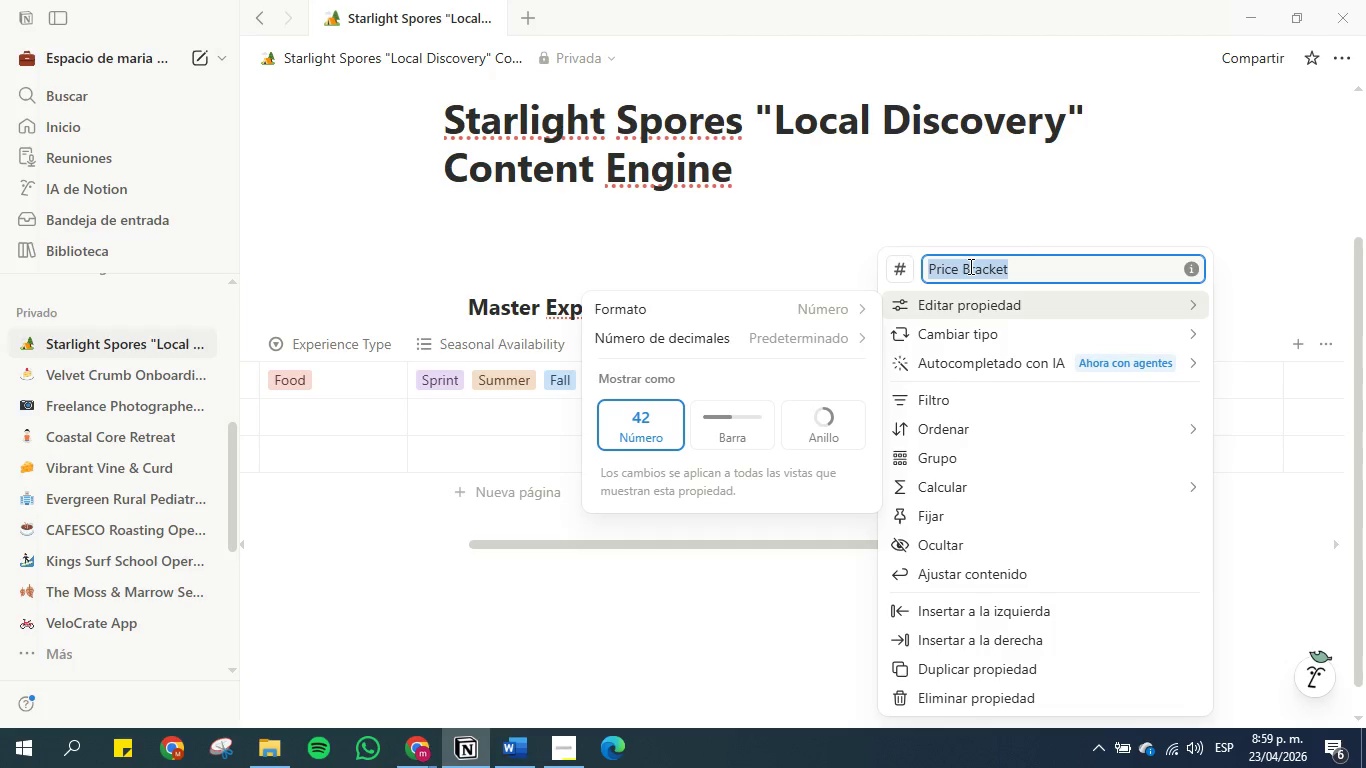 
key(Control+C)
 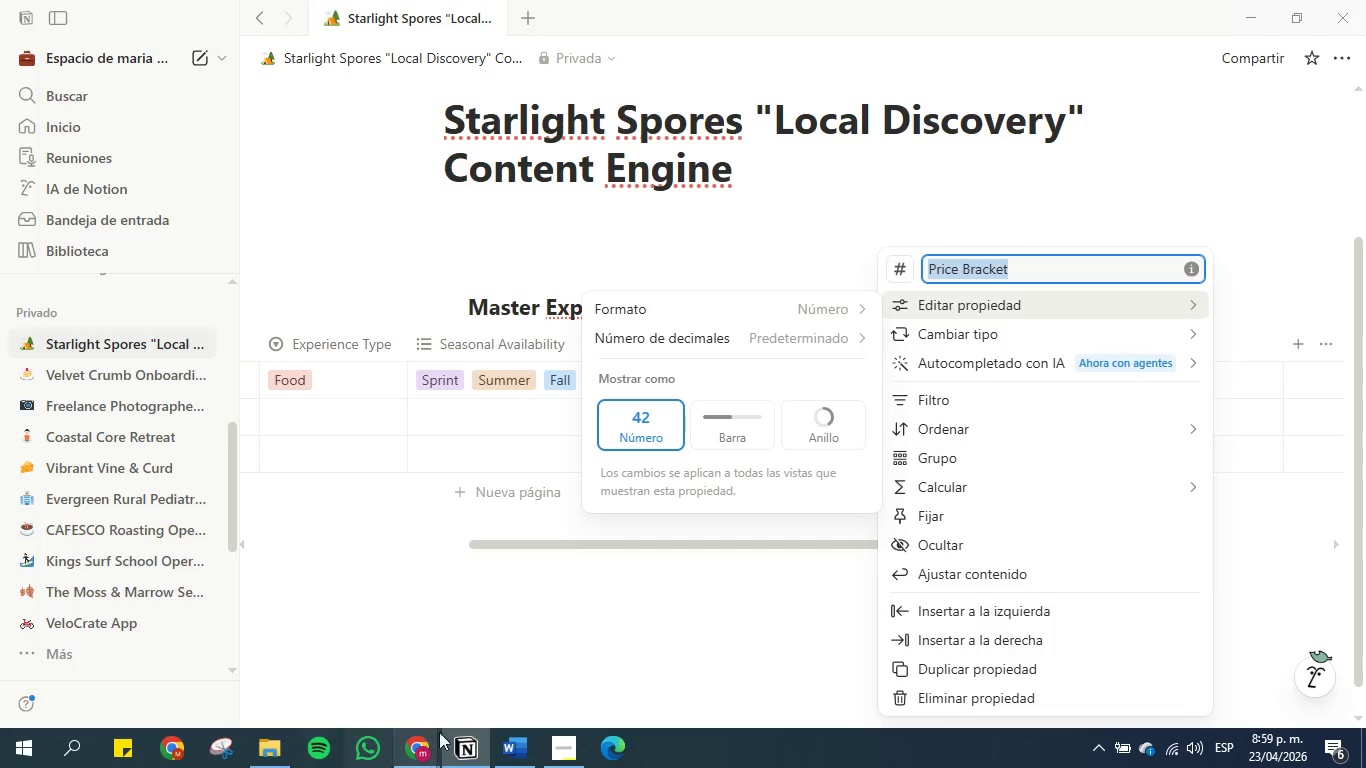 
left_click([400, 754])
 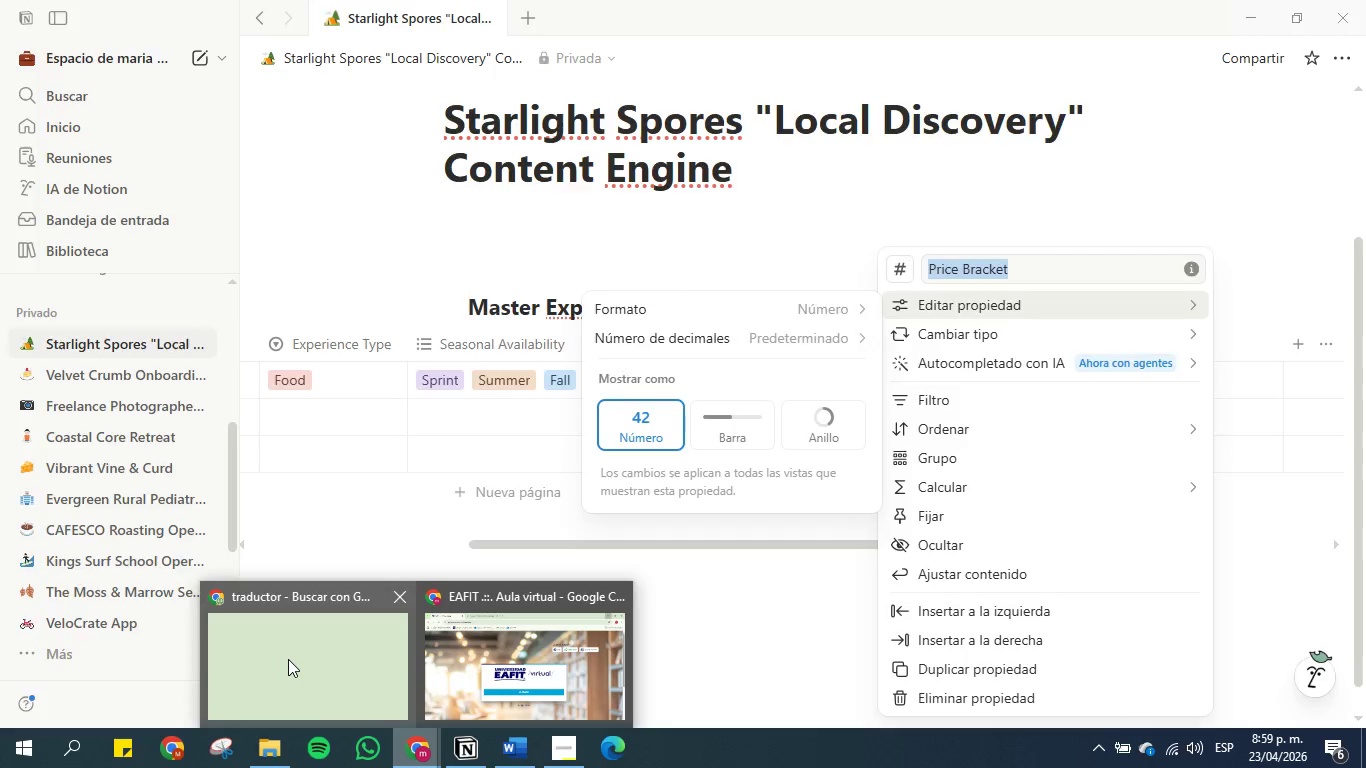 
left_click([288, 659])
 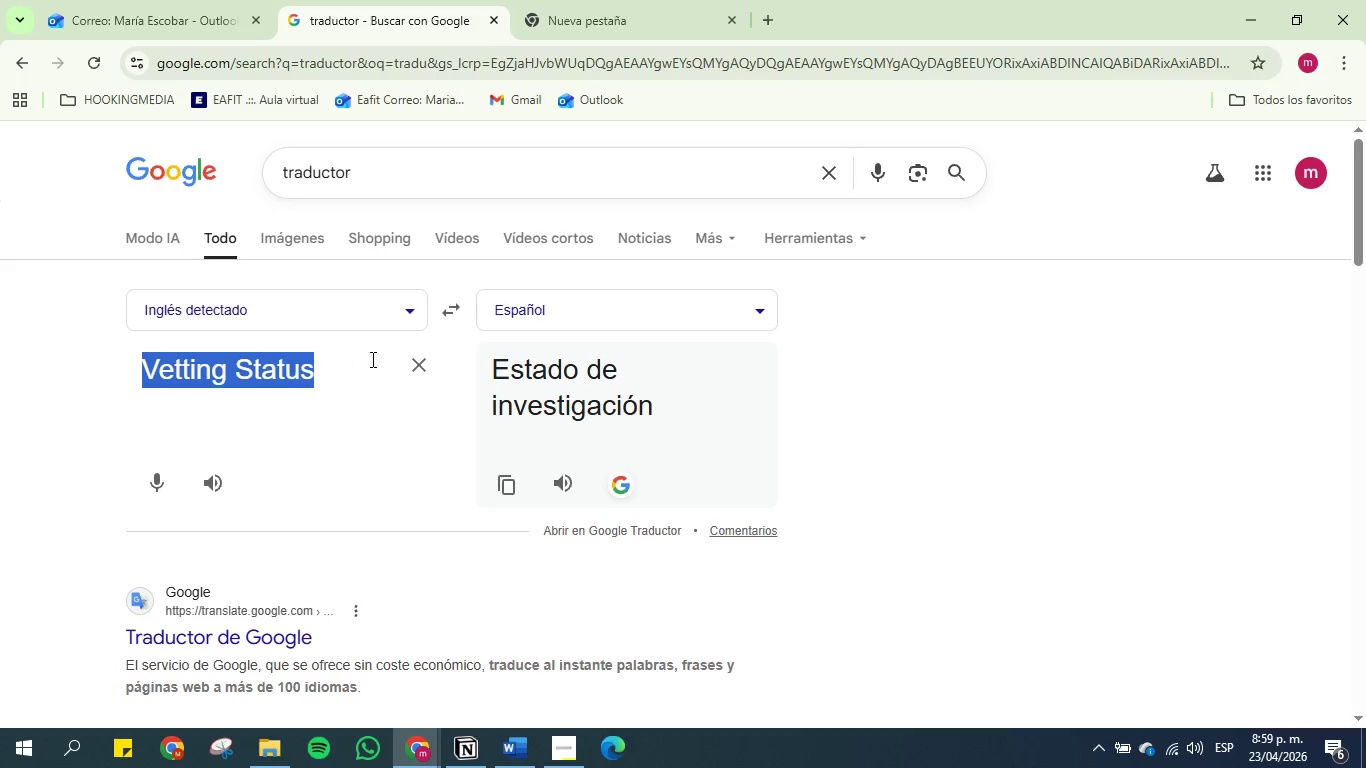 
left_click([412, 369])
 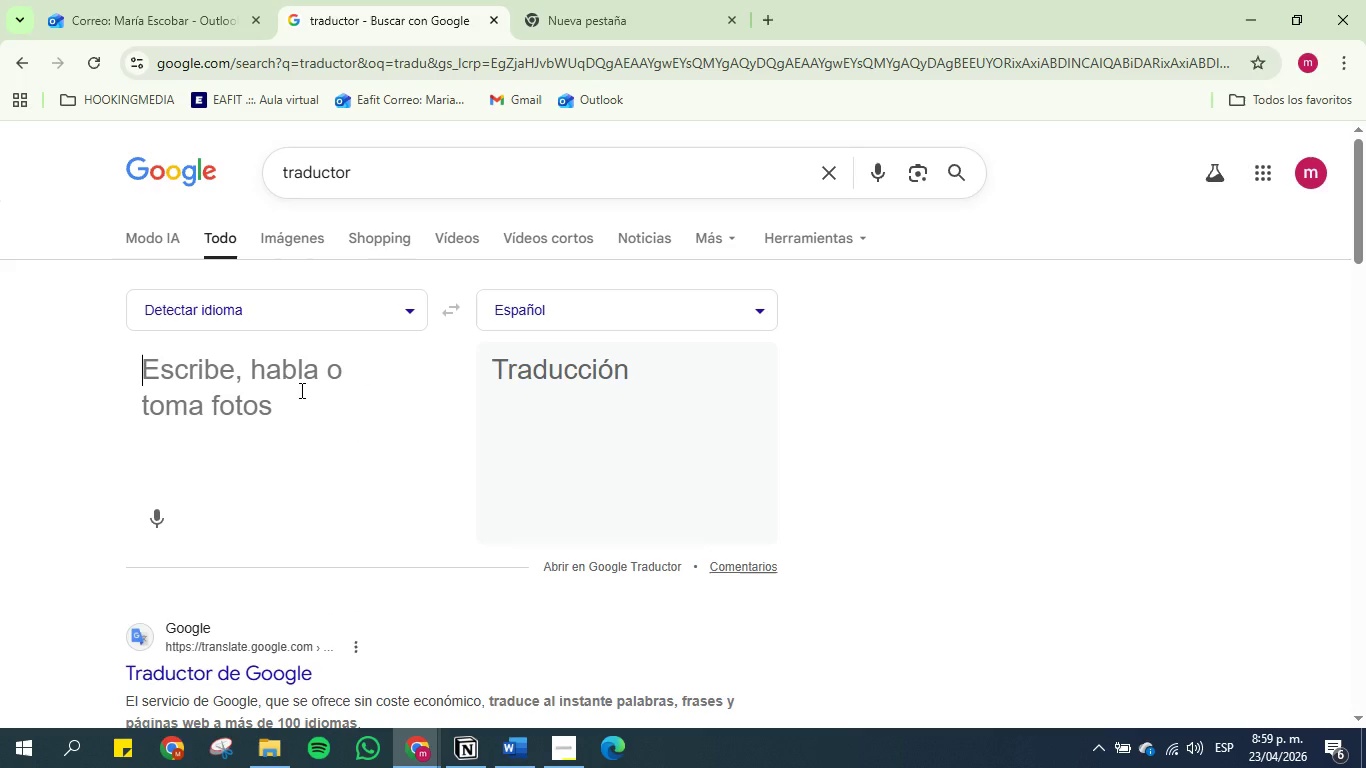 
left_click([300, 390])
 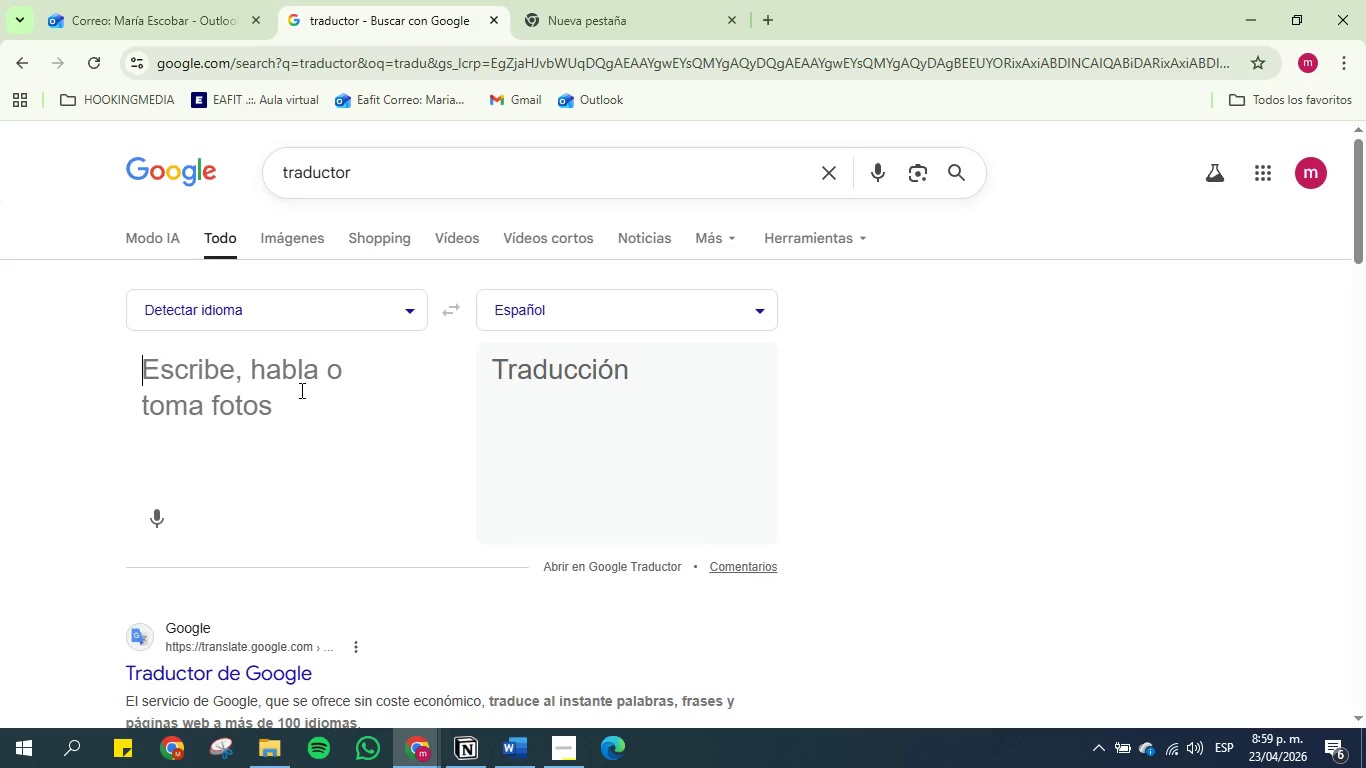 
key(Control+V)
 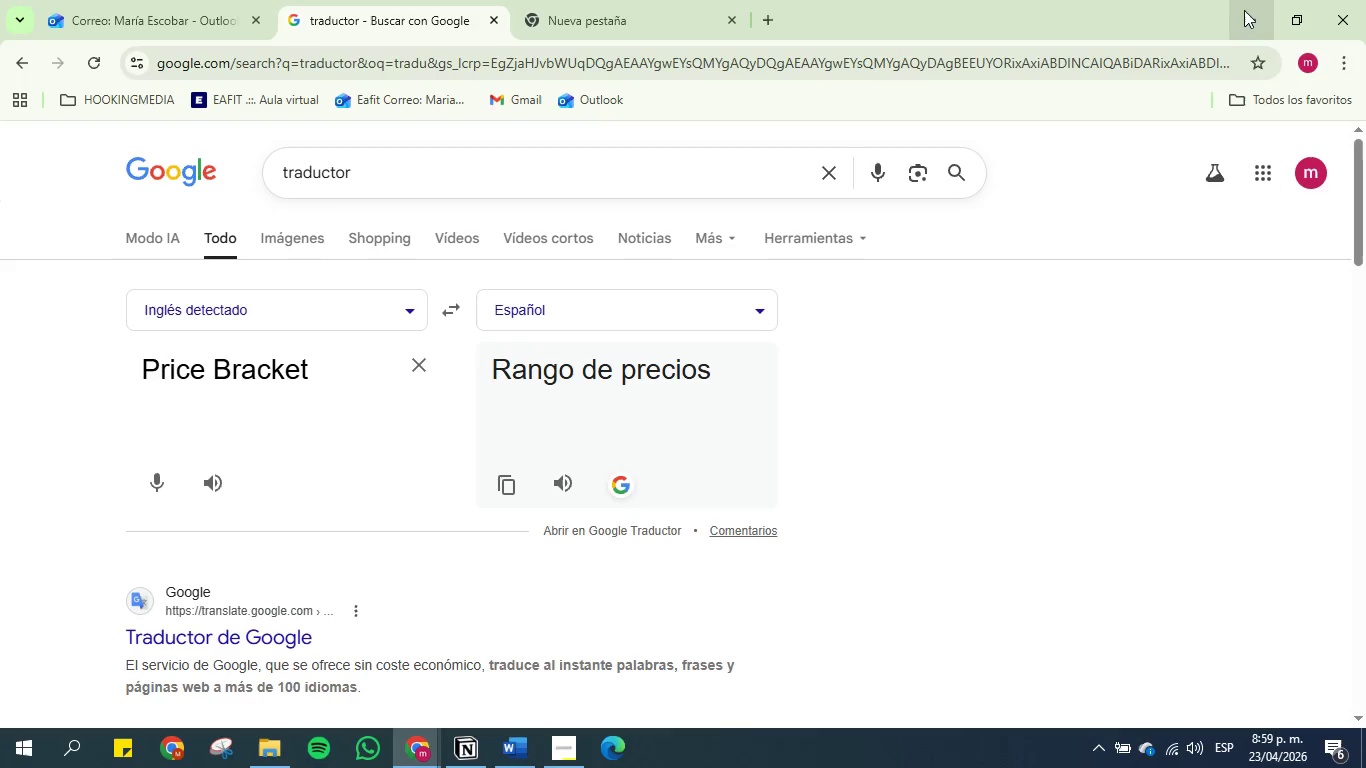 
left_click([1244, 10])
 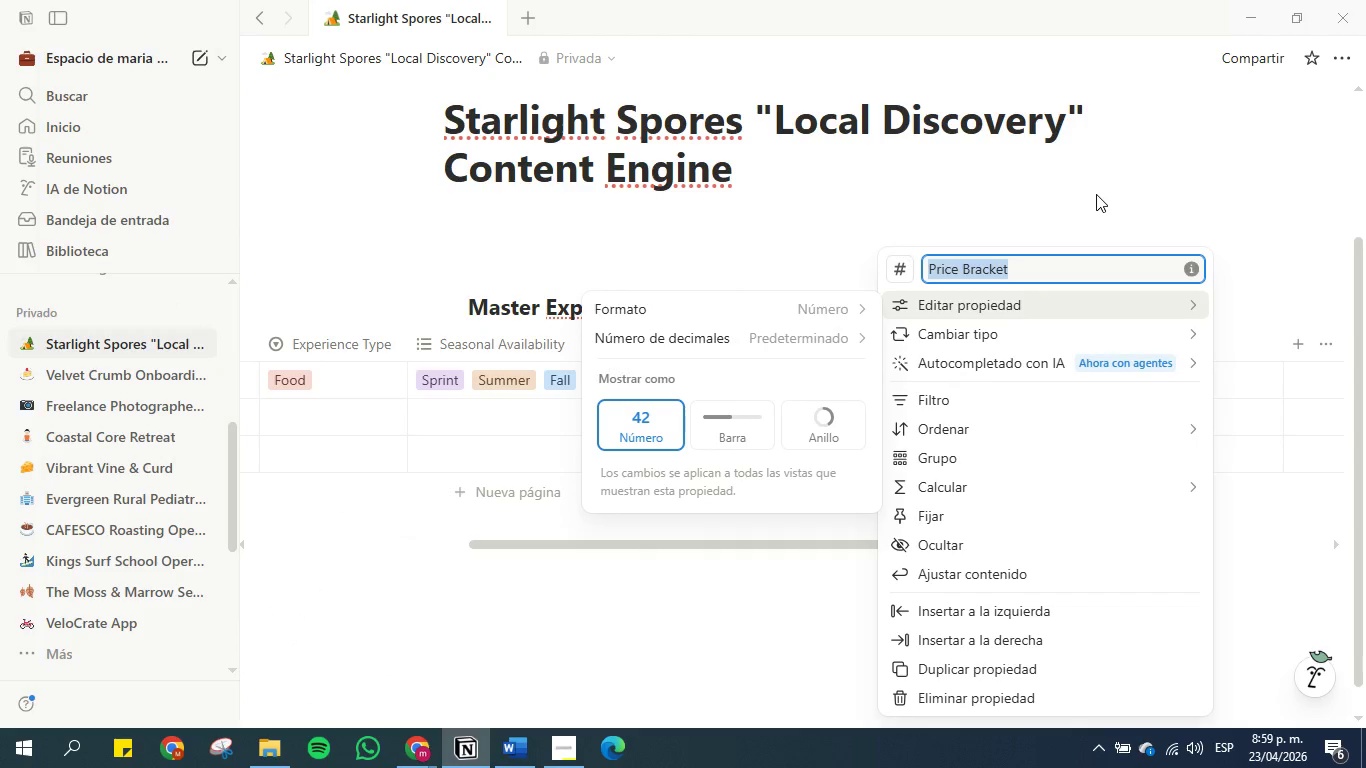 
left_click([1096, 194])
 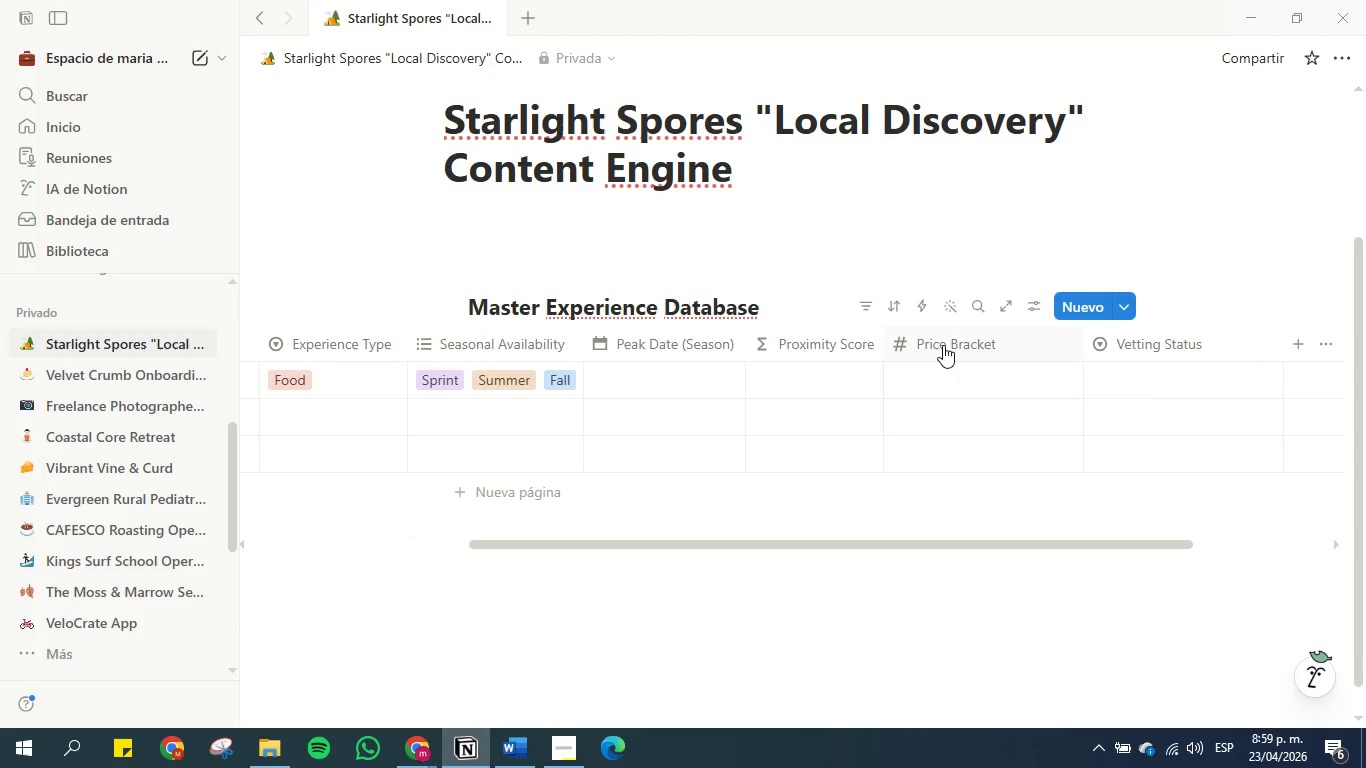 
left_click([943, 345])
 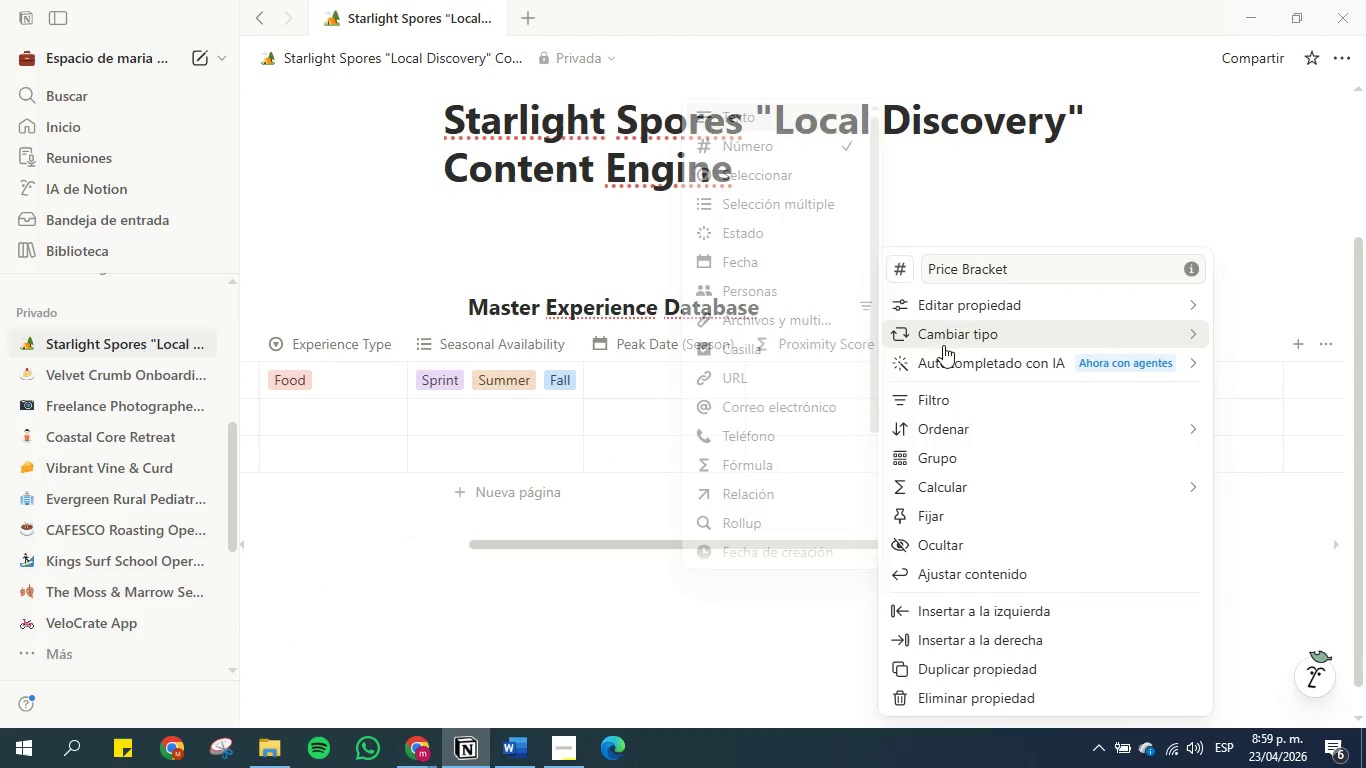 
mouse_move([966, 316])
 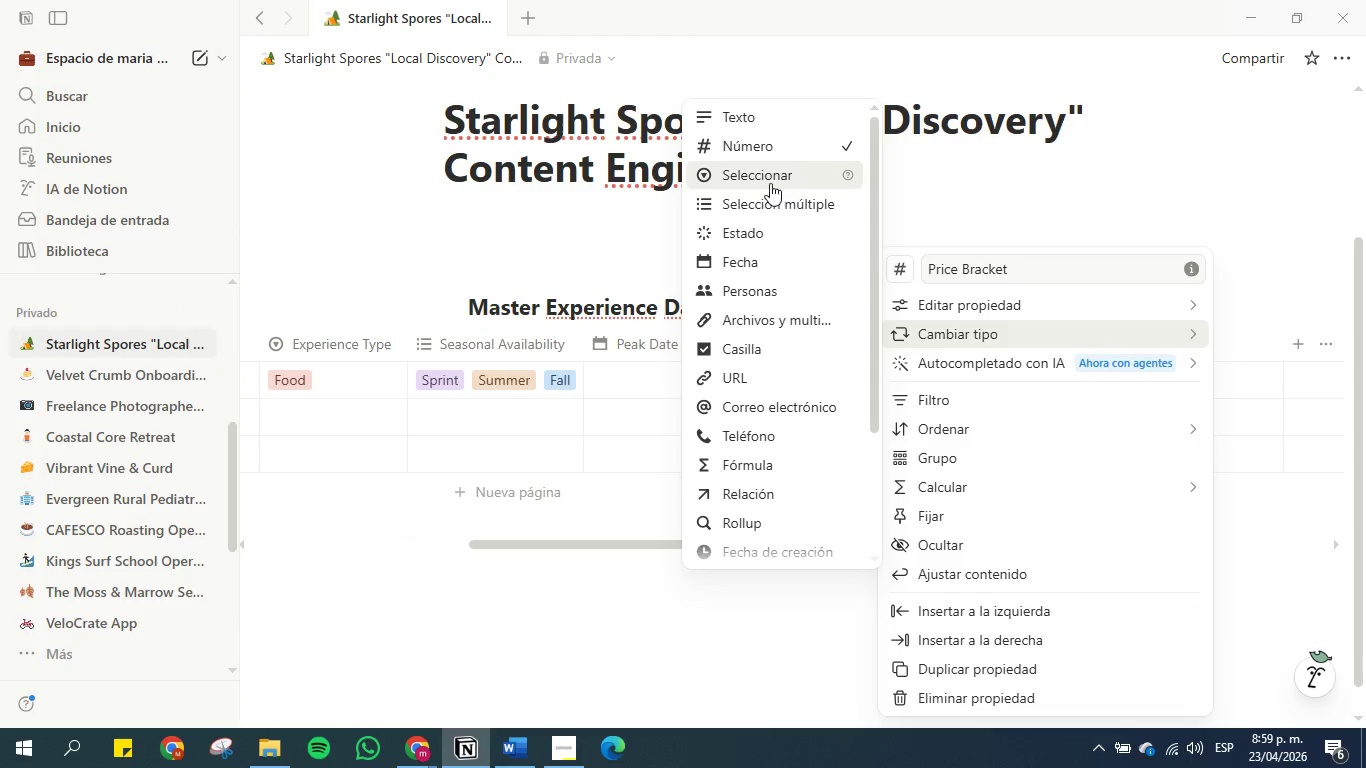 
left_click([769, 178])
 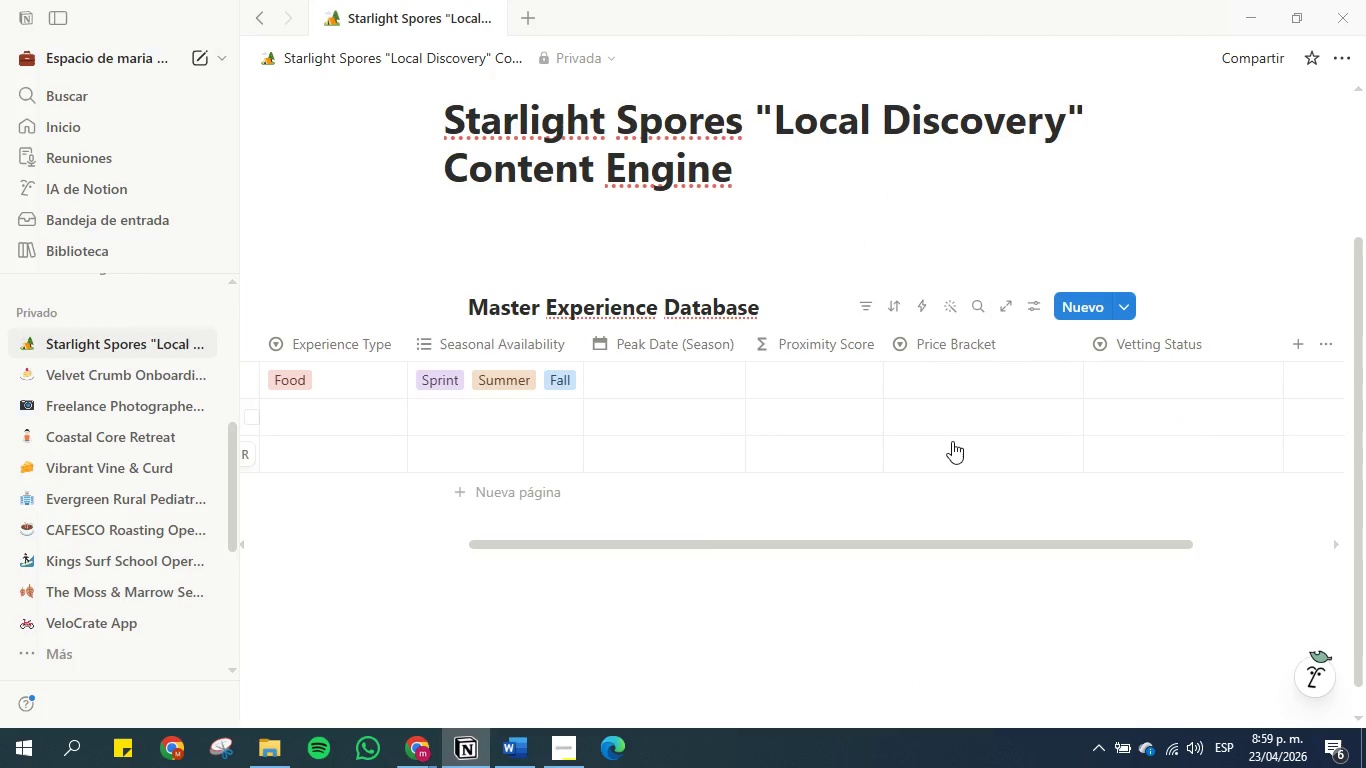 
left_click([968, 375])
 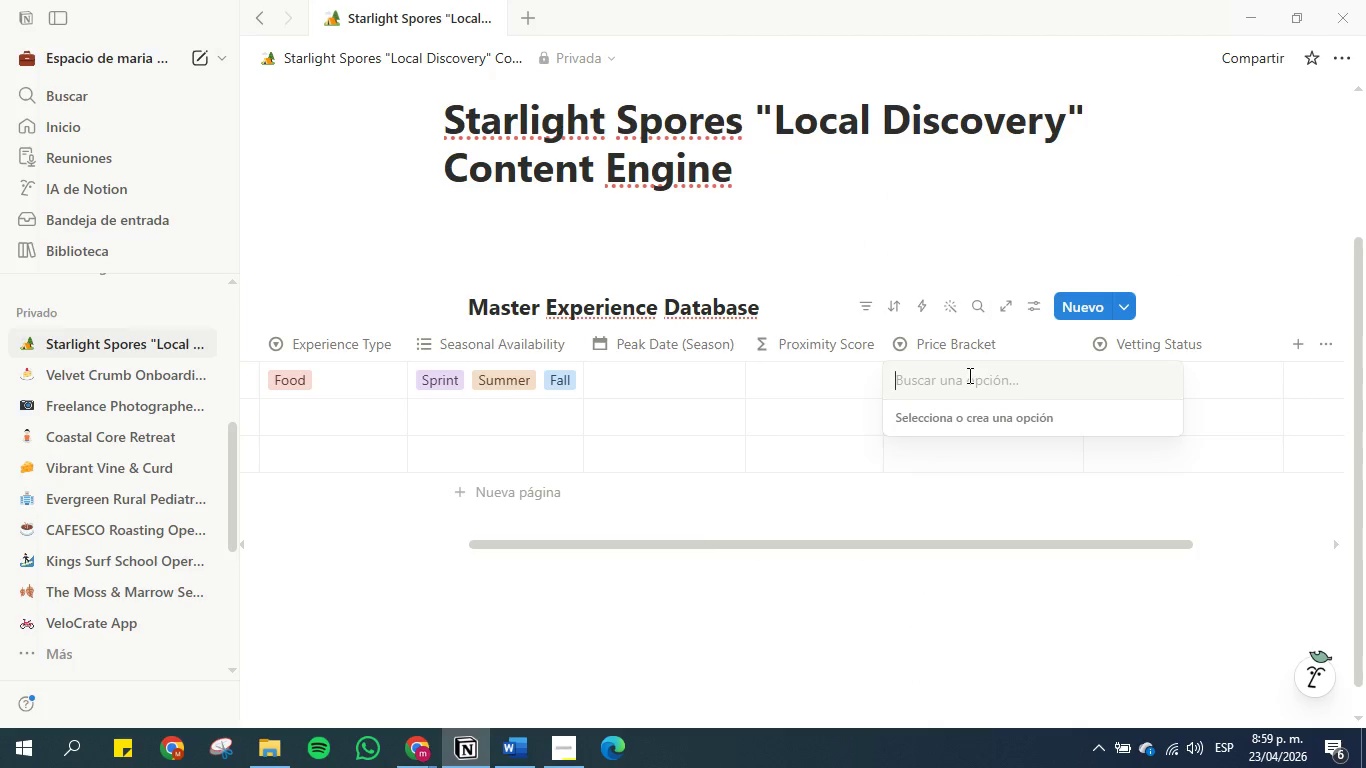 
type(500 - 100)
 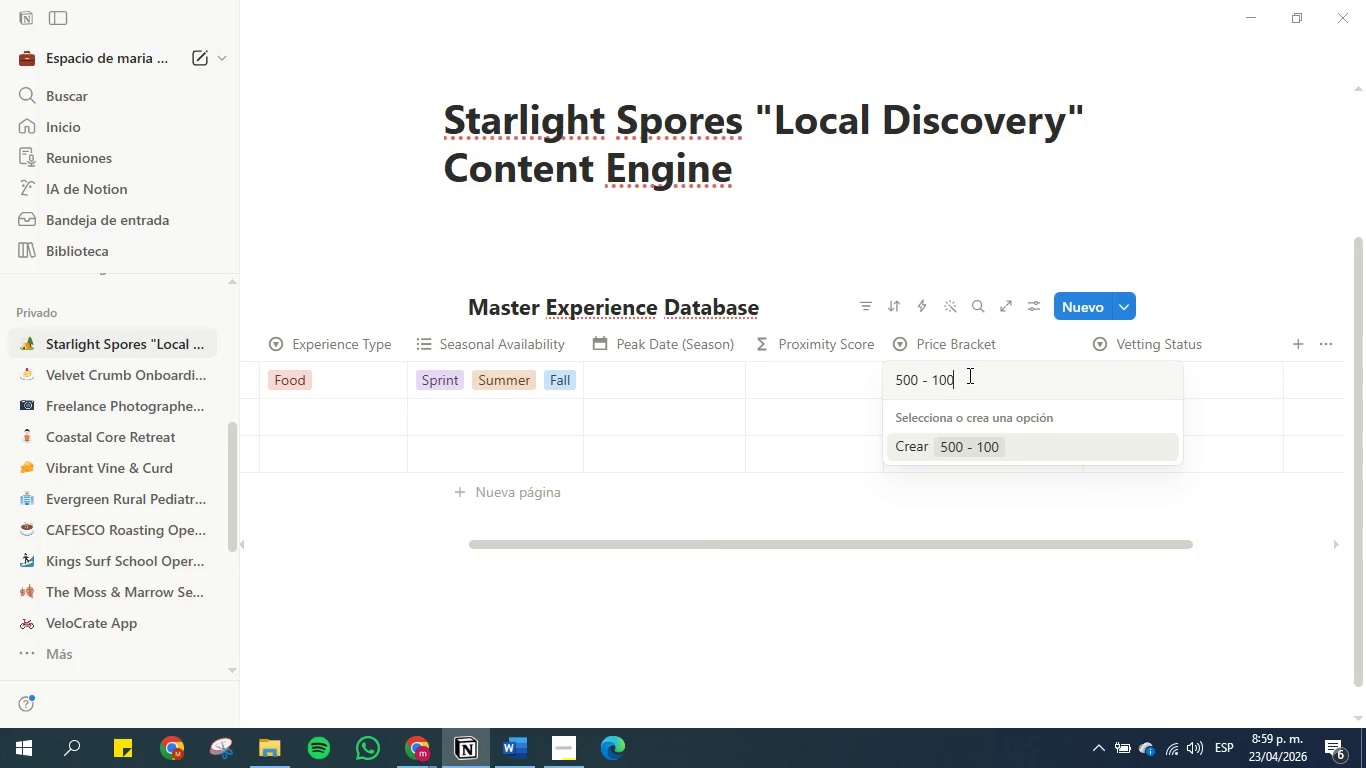 
key(Backspace)
key(Backspace)
key(Backspace)
key(Backspace)
key(Backspace)
key(Backspace)
key(Backspace)
key(Backspace)
key(Backspace)
type(0)
key(Backspace)
type(1 - 200)
 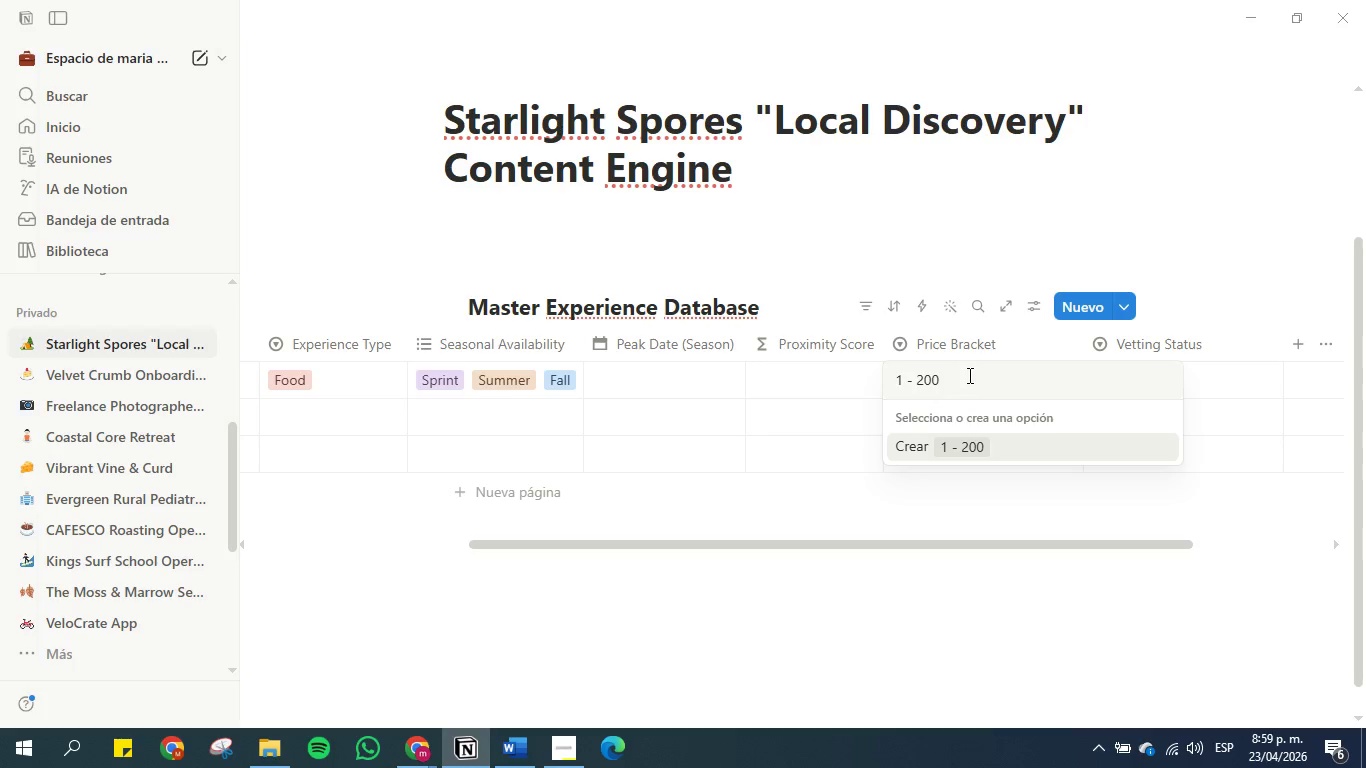 
wait(5.08)
 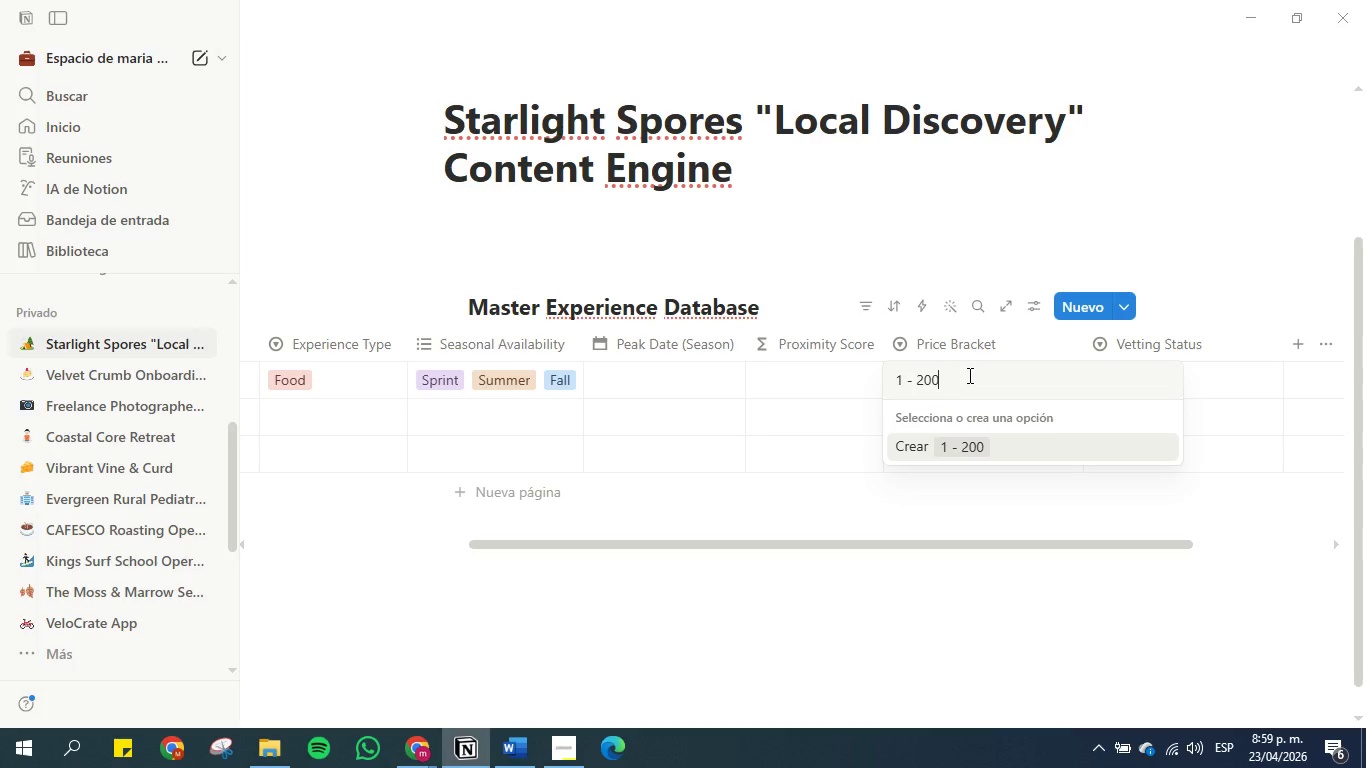 
left_click([1001, 343])
 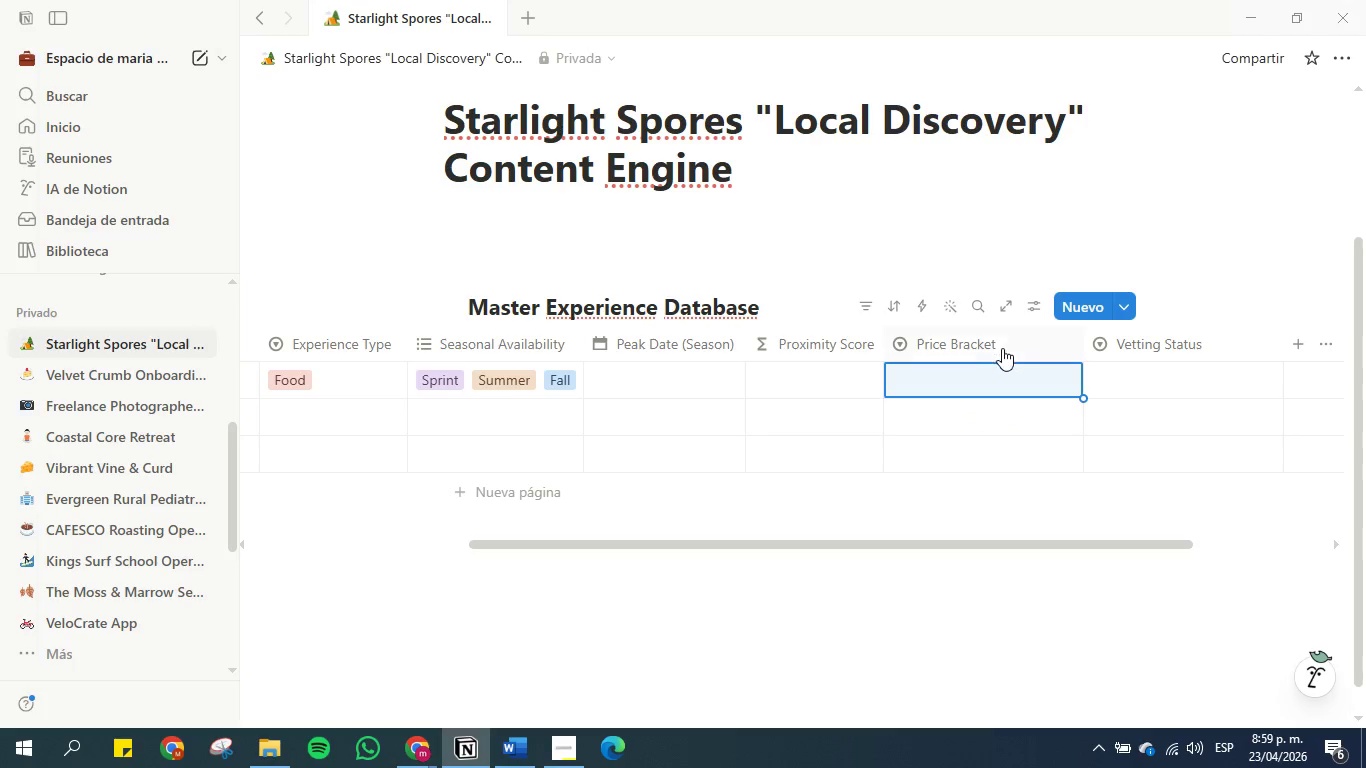 
left_click([1006, 348])
 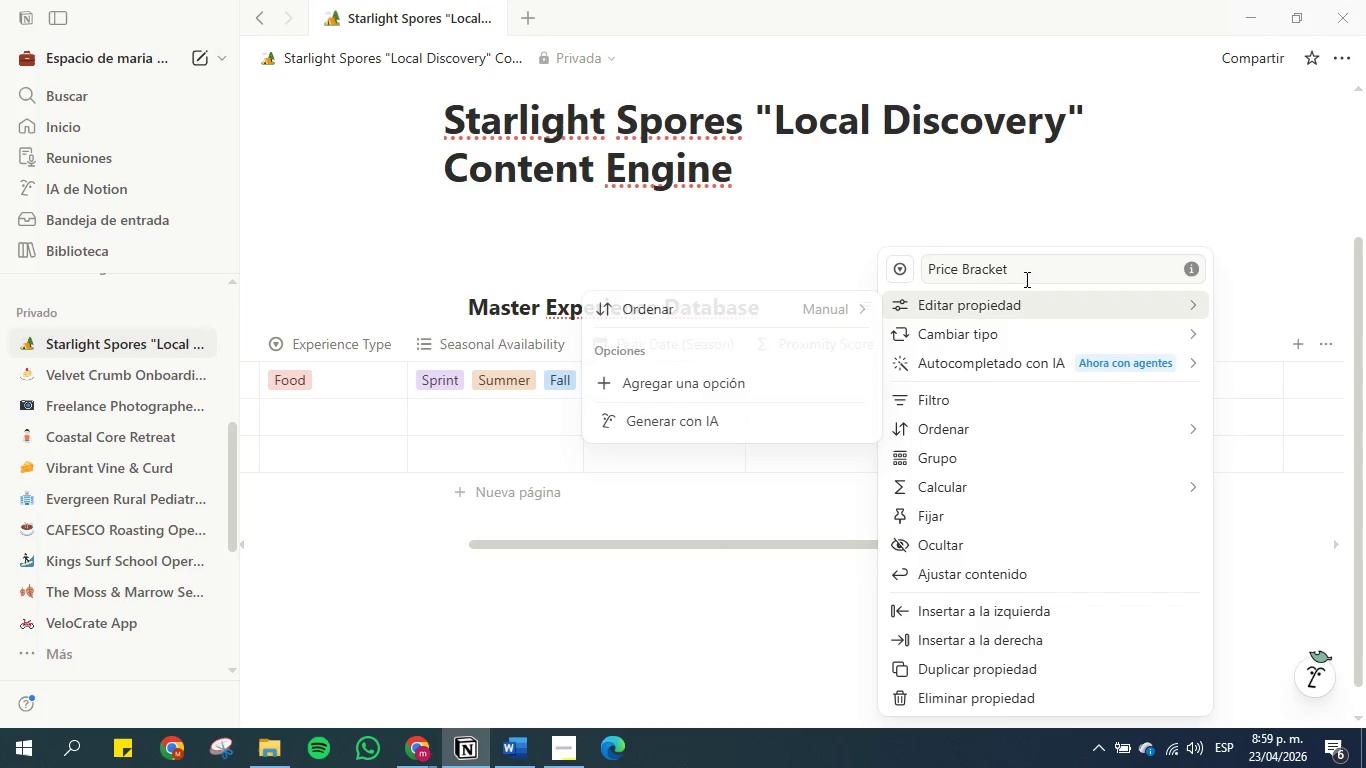 
key(Space)
 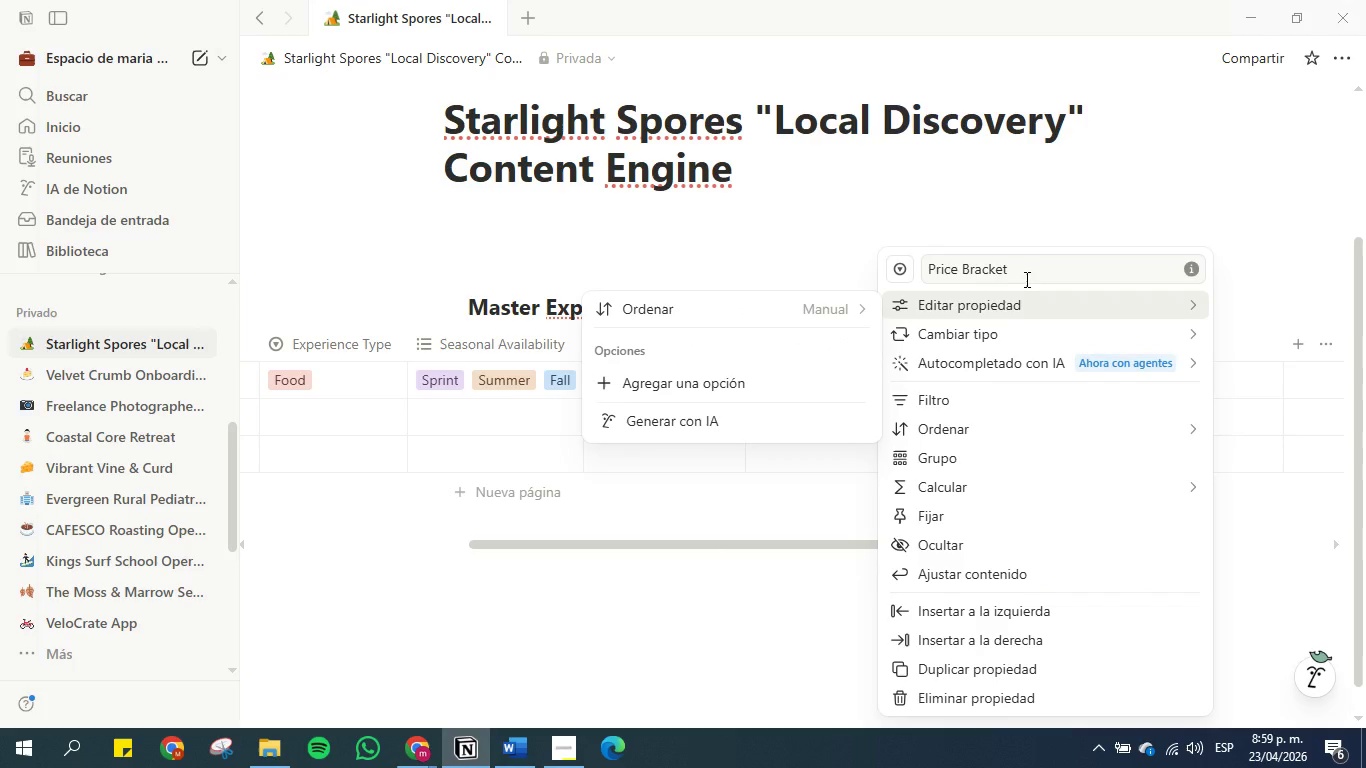 
key(U)
 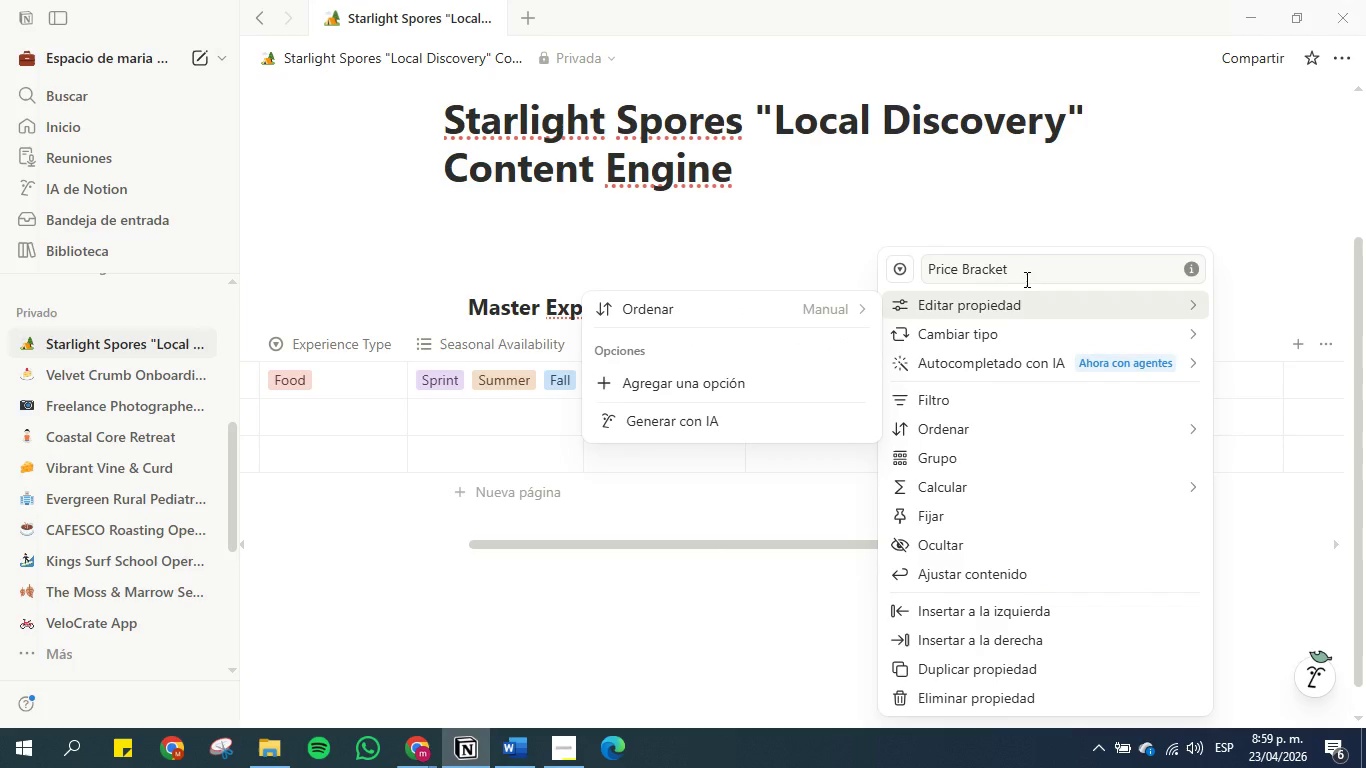 
left_click([1025, 279])
 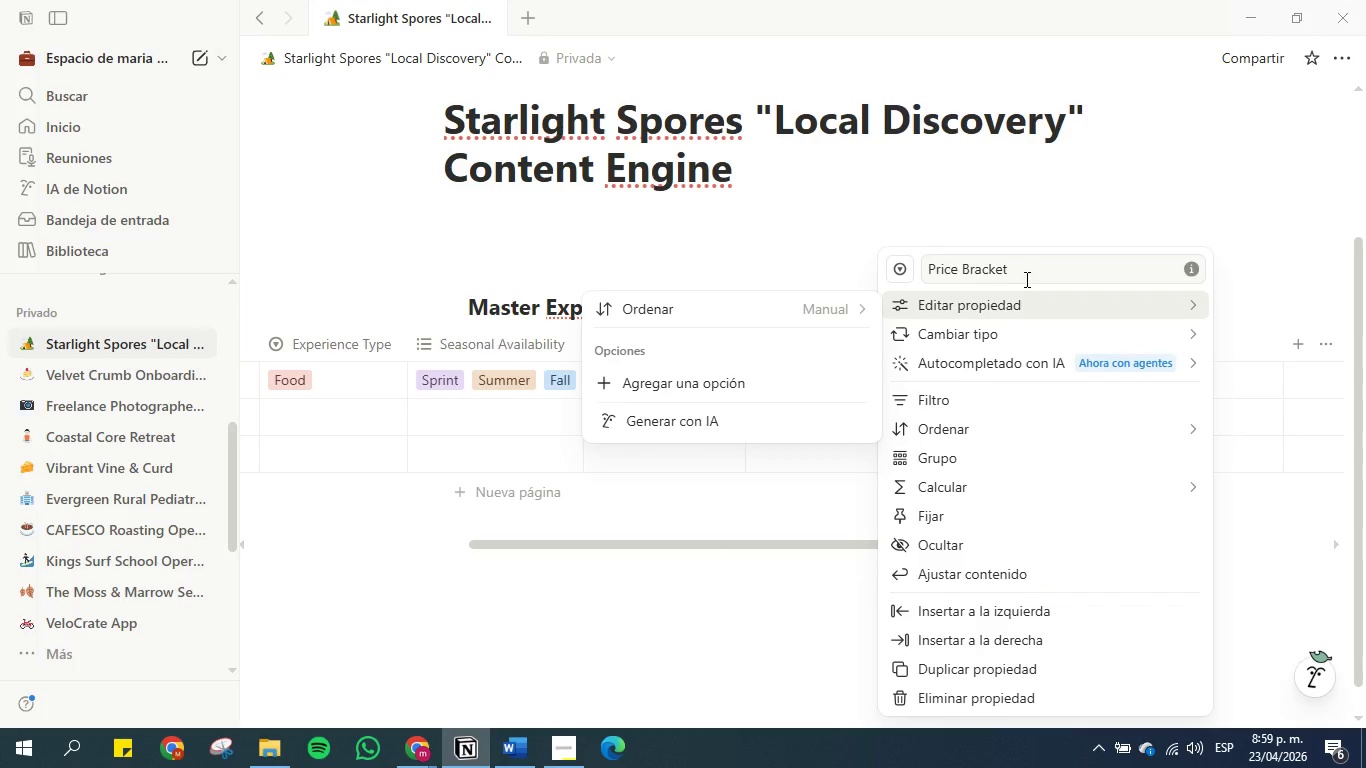 
left_click([1025, 279])
 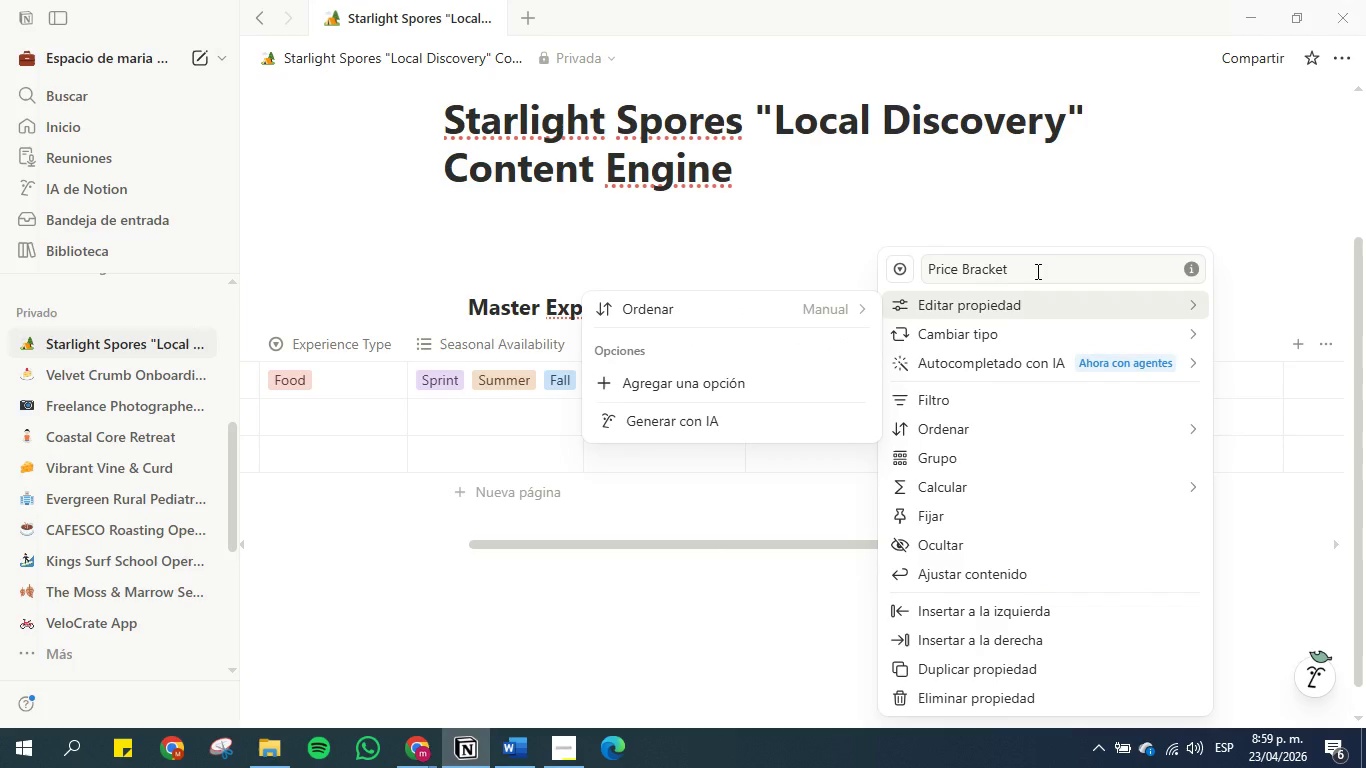 
left_click([1036, 271])
 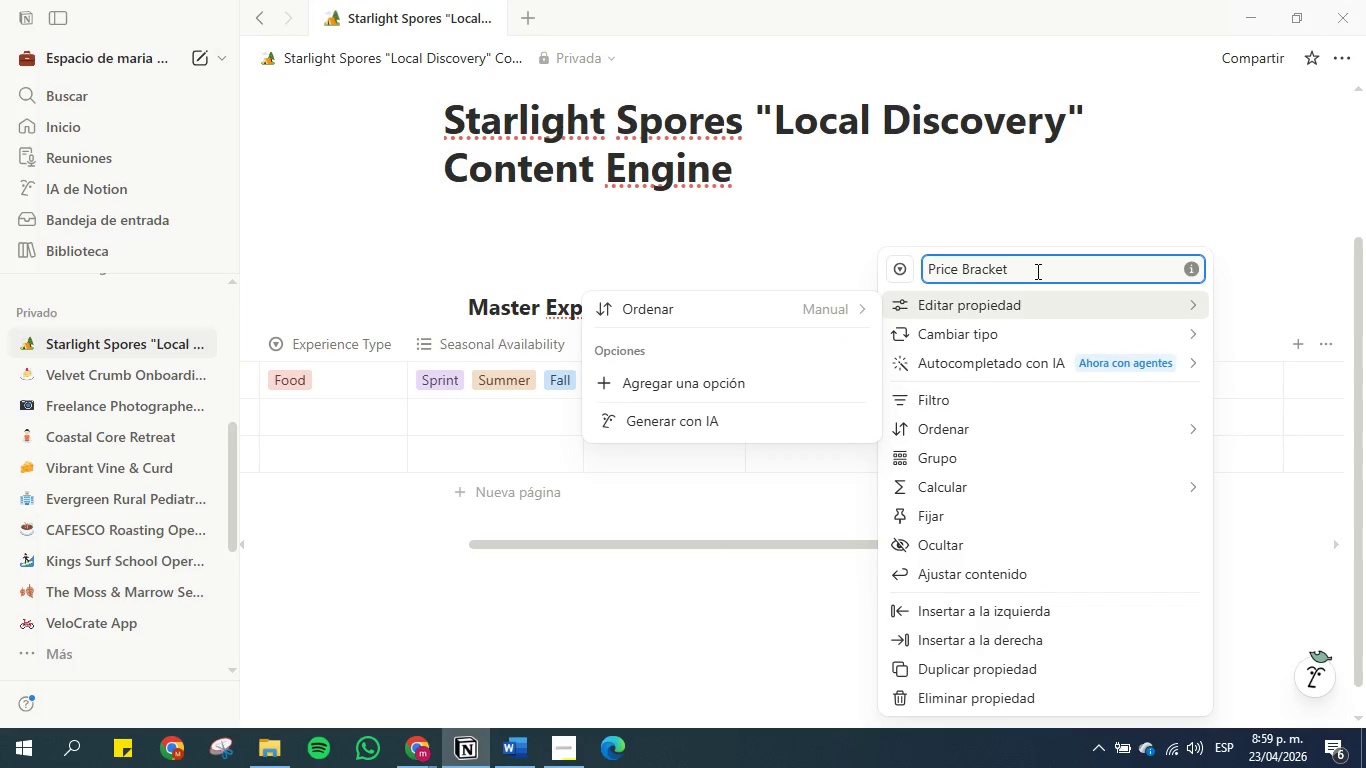 
type( usd)
 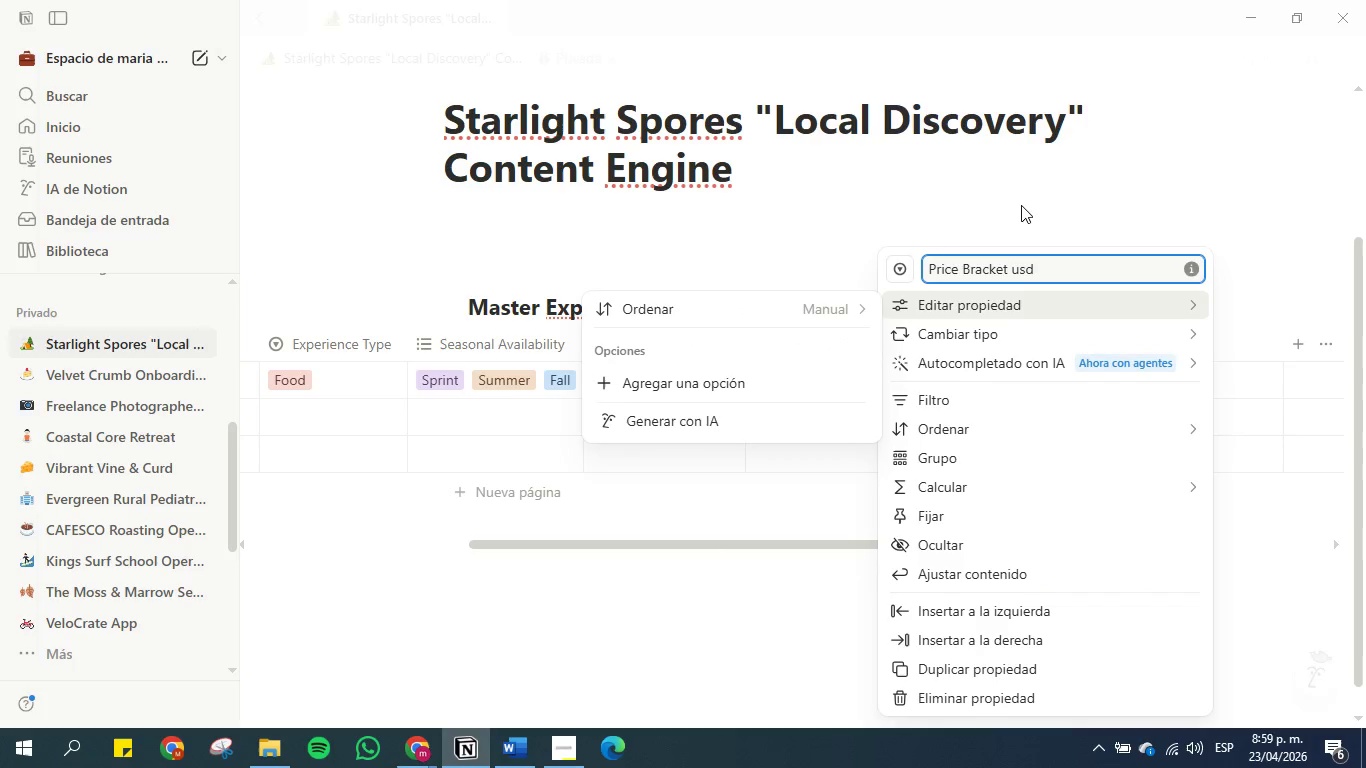 
left_click([1019, 194])
 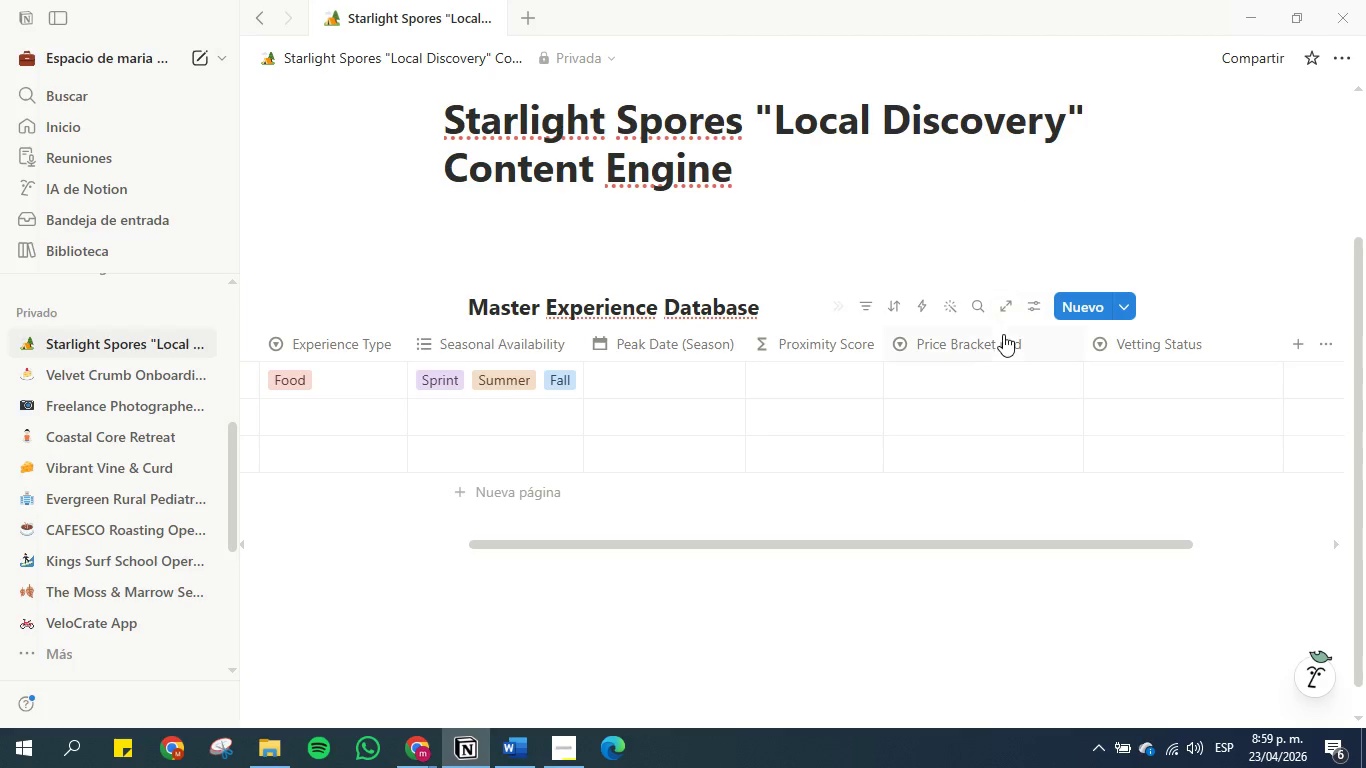 
left_click([1001, 344])
 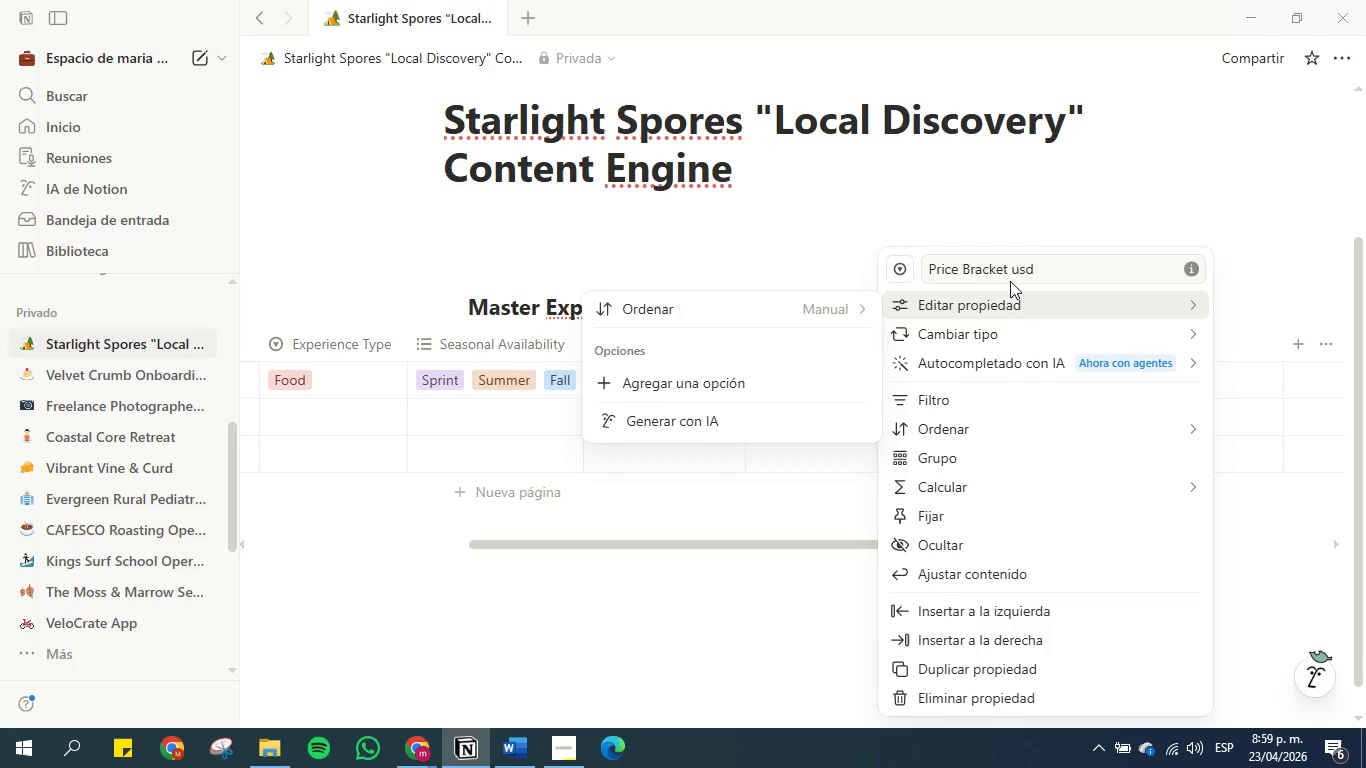 
left_click([1013, 265])
 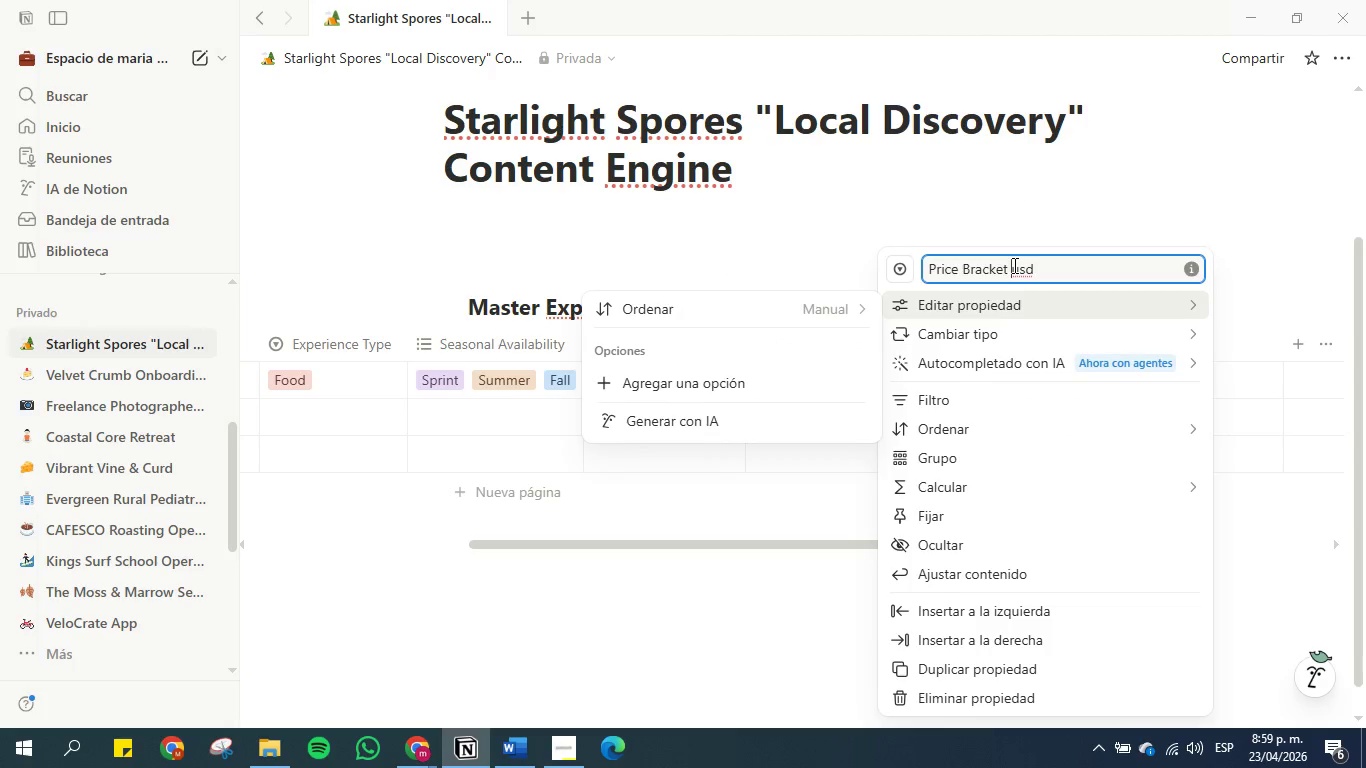 
key(Shift+8)
 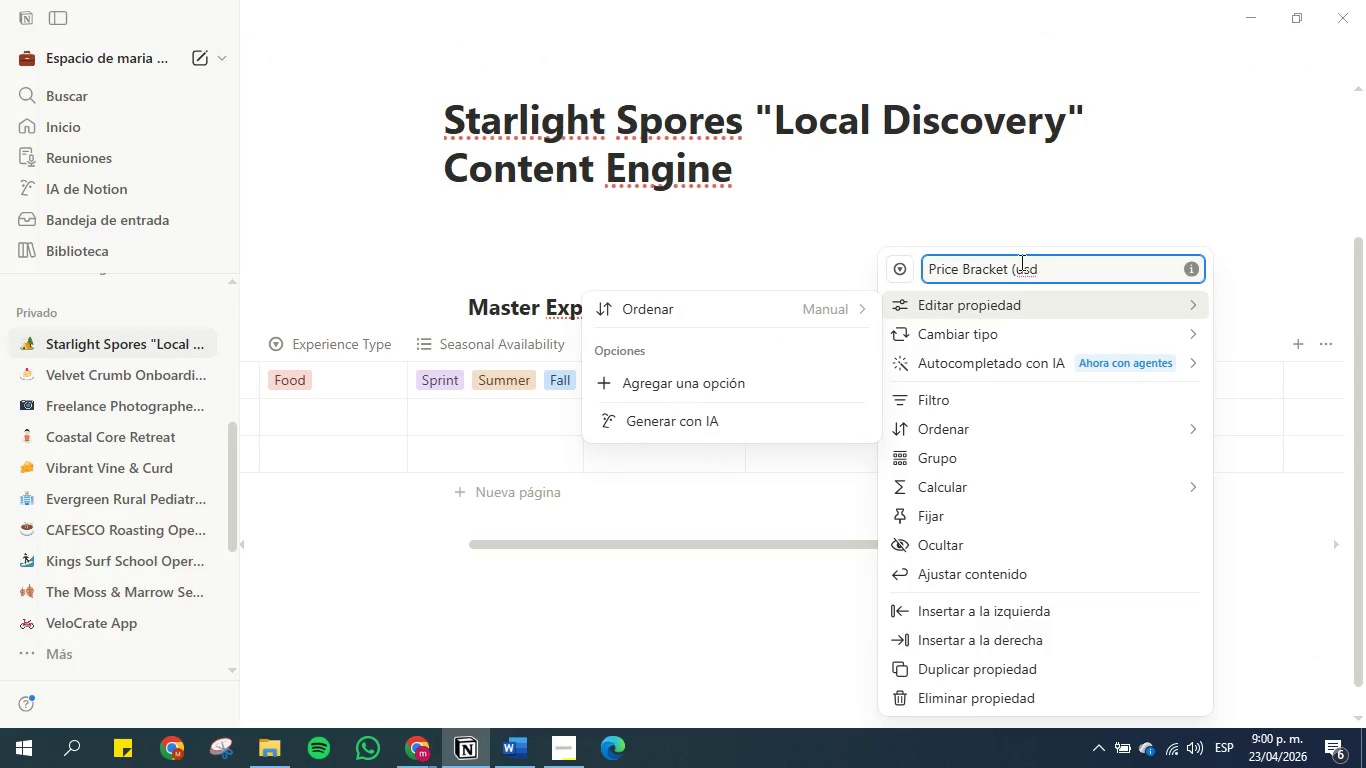 
left_click([1053, 263])
 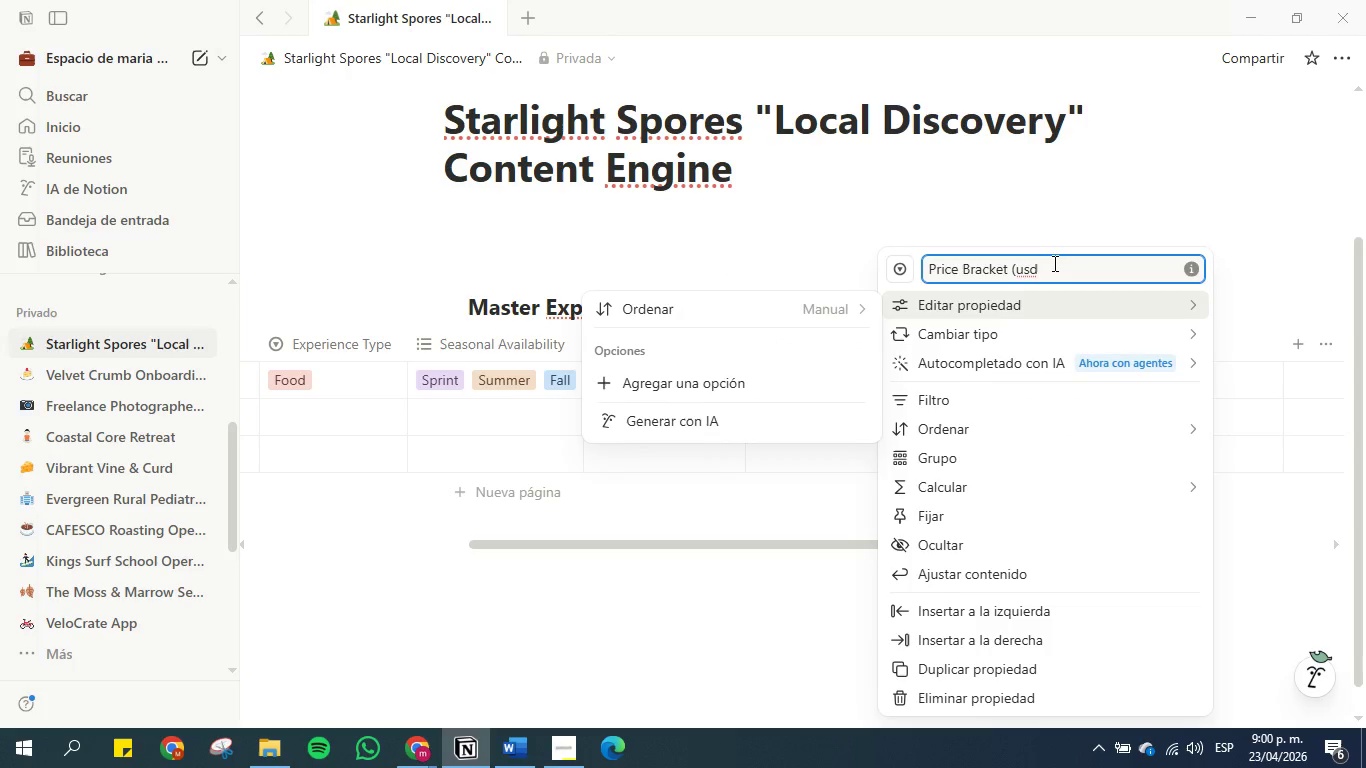 
key(Shift+9)
 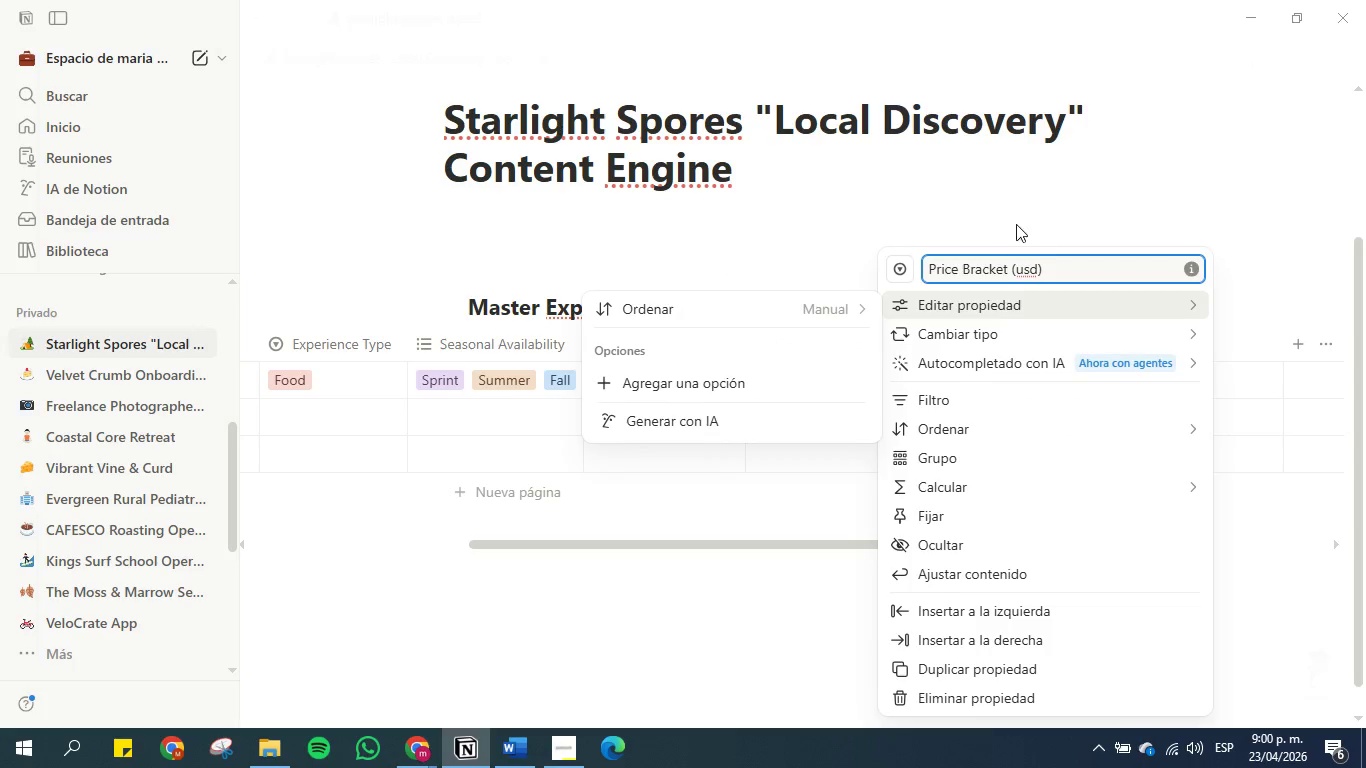 
left_click([1009, 218])
 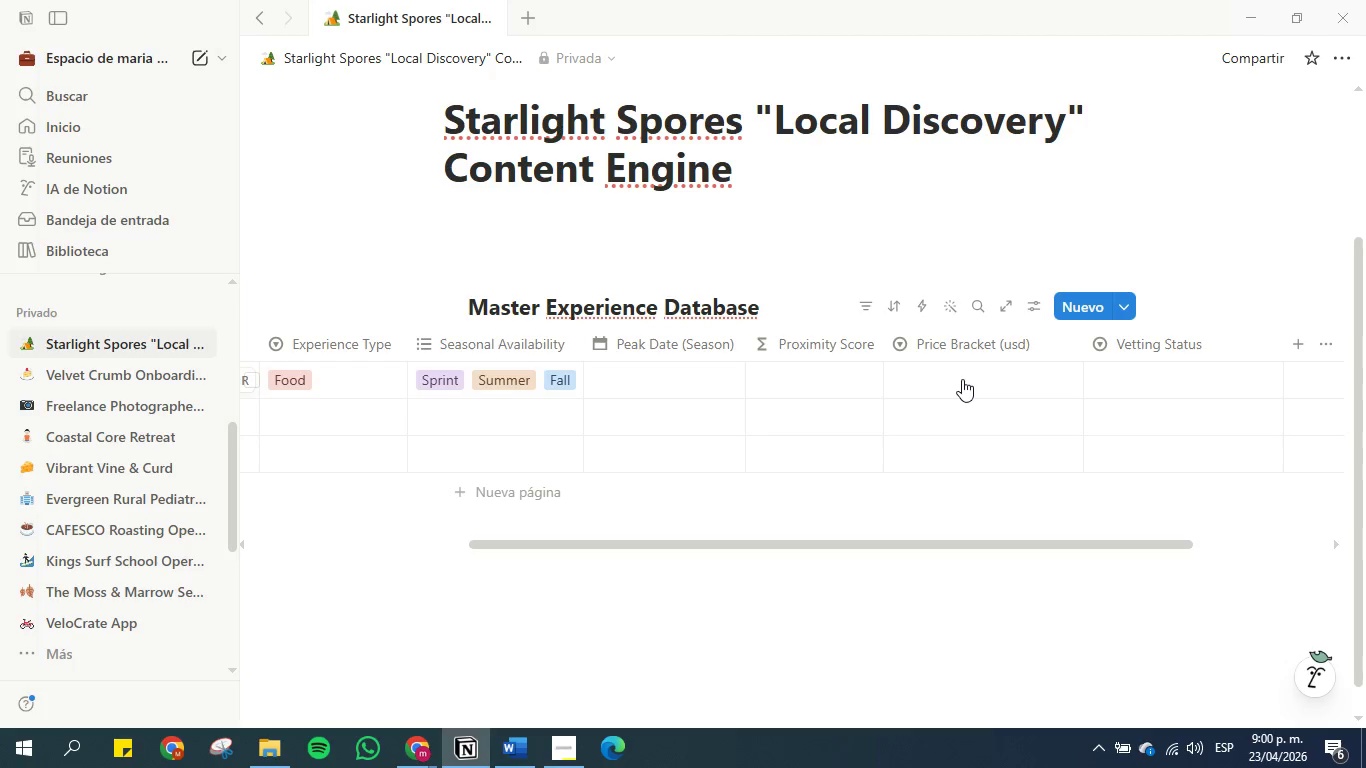 
left_click([924, 376])
 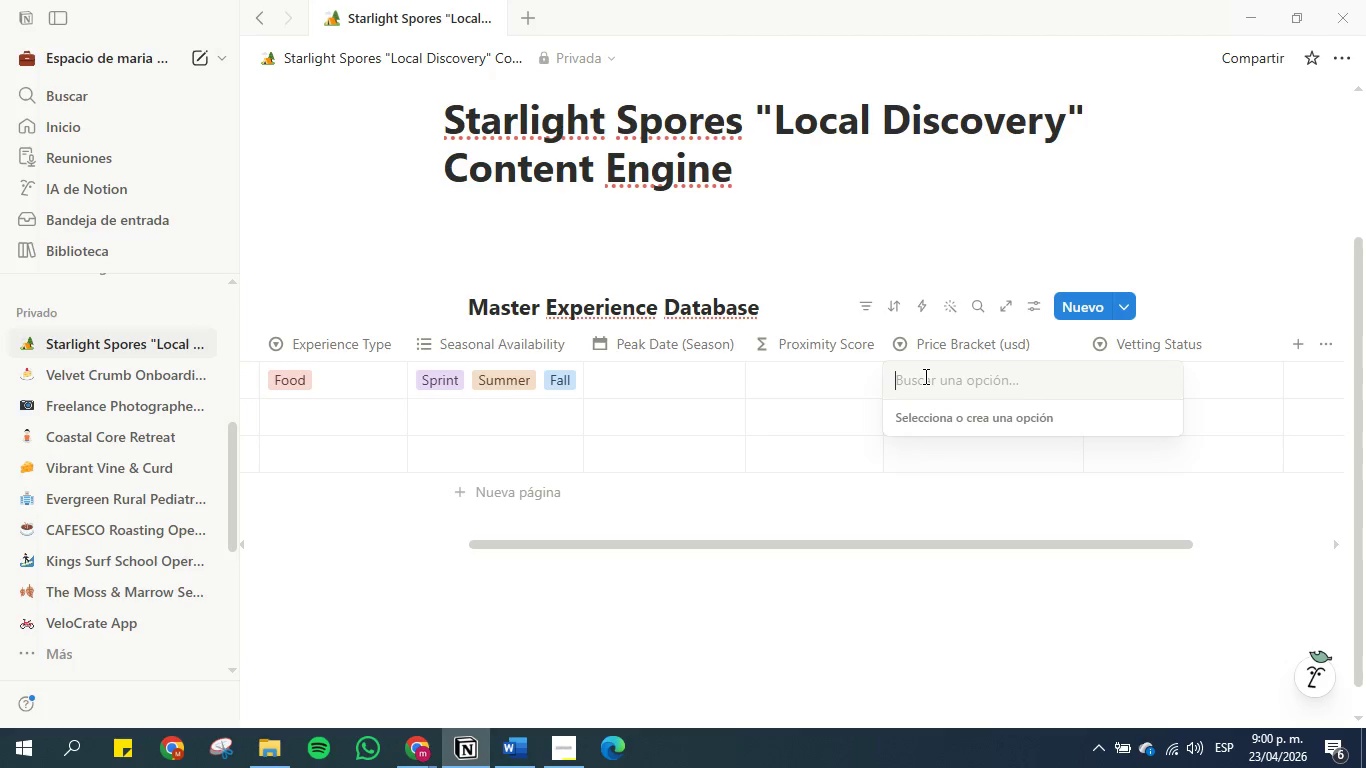 
key(1)
 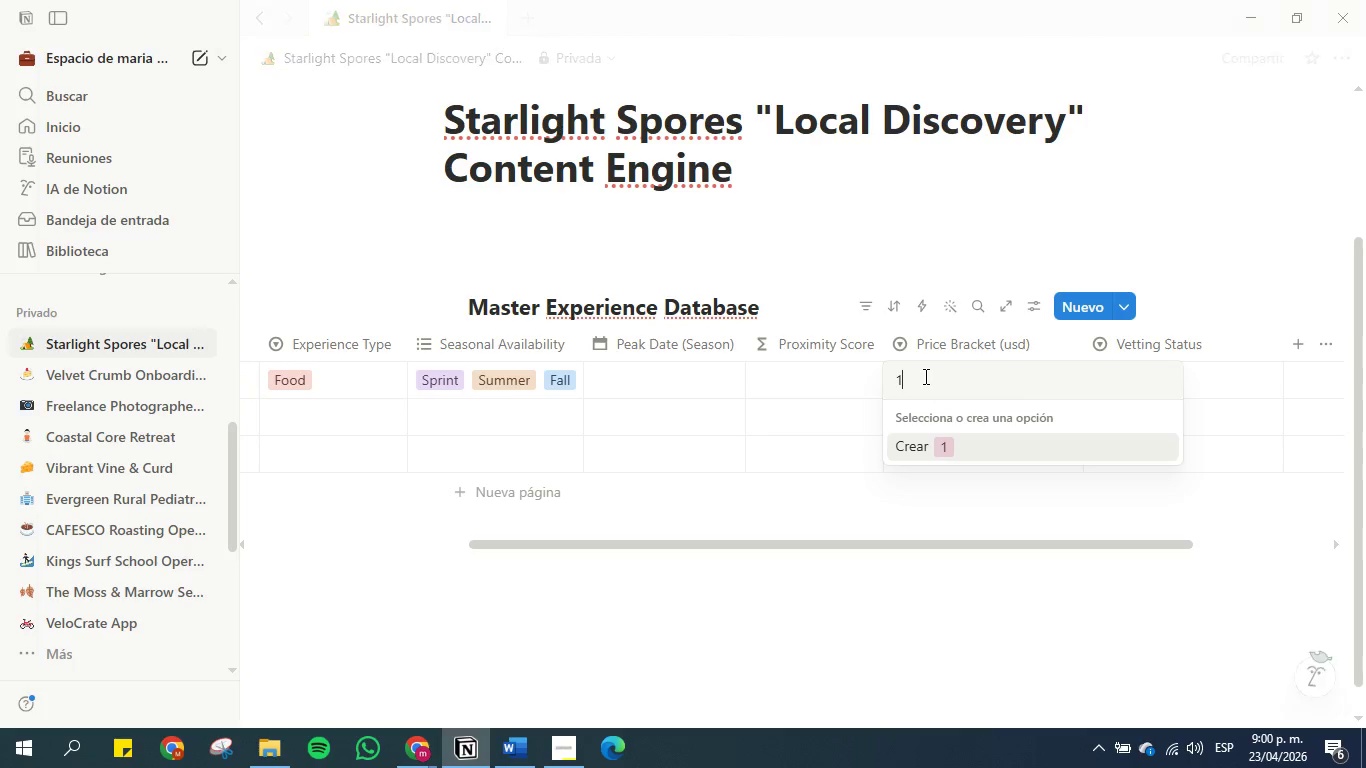 
key(Space)
 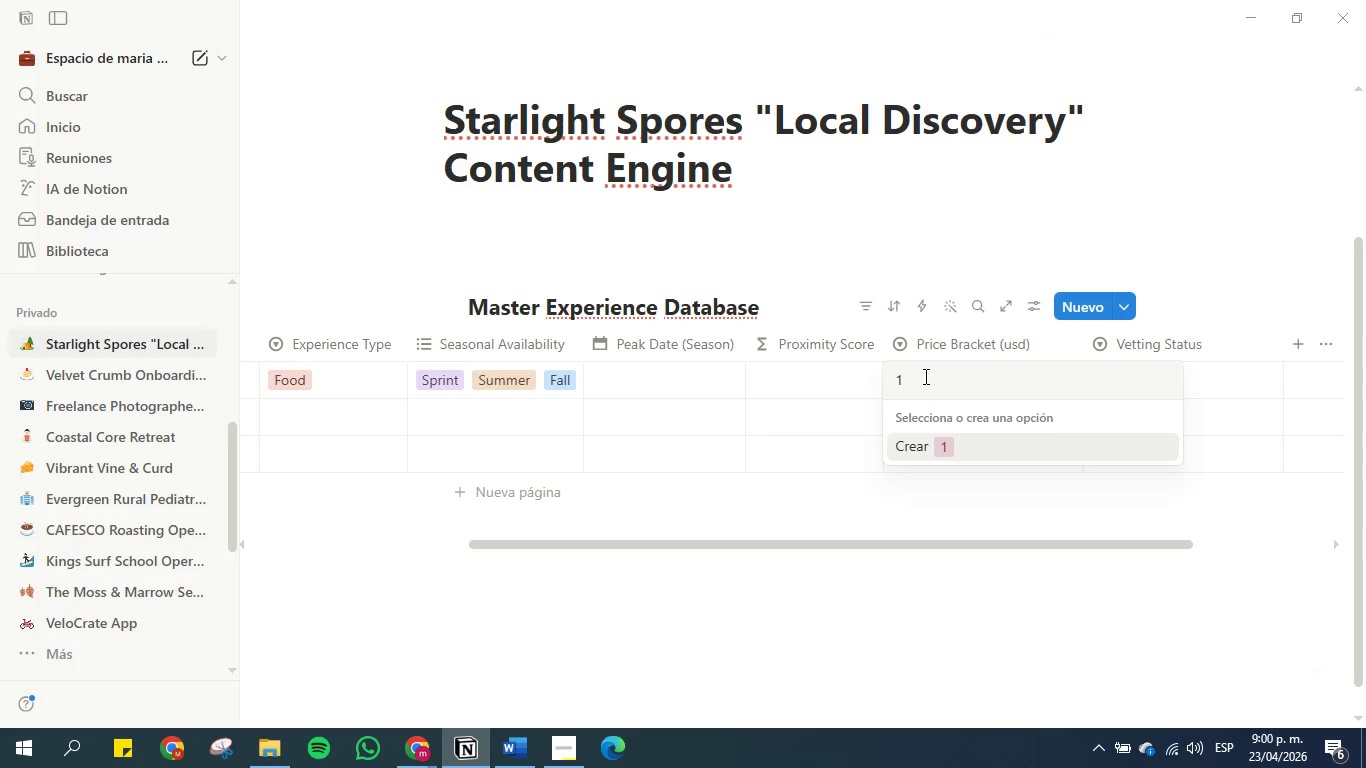 
key(Minus)
 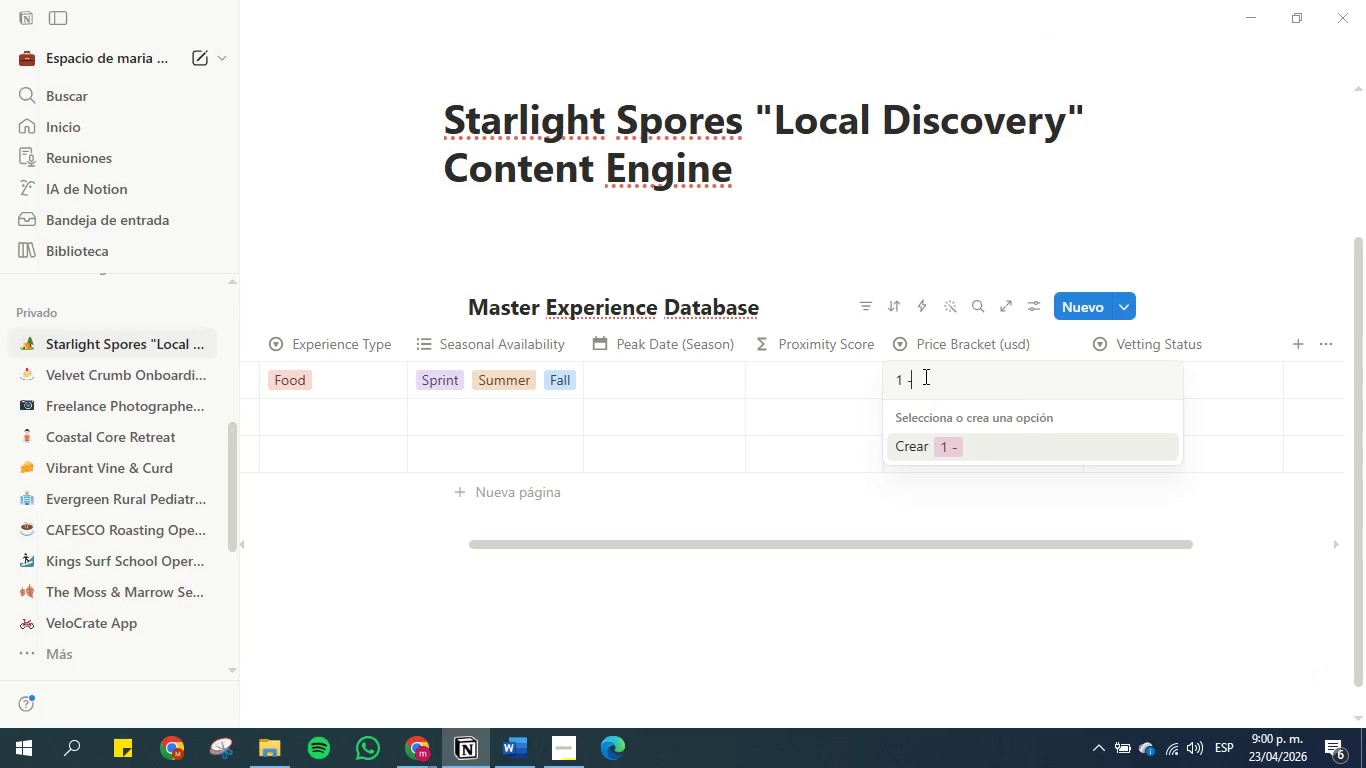 
key(Space)
 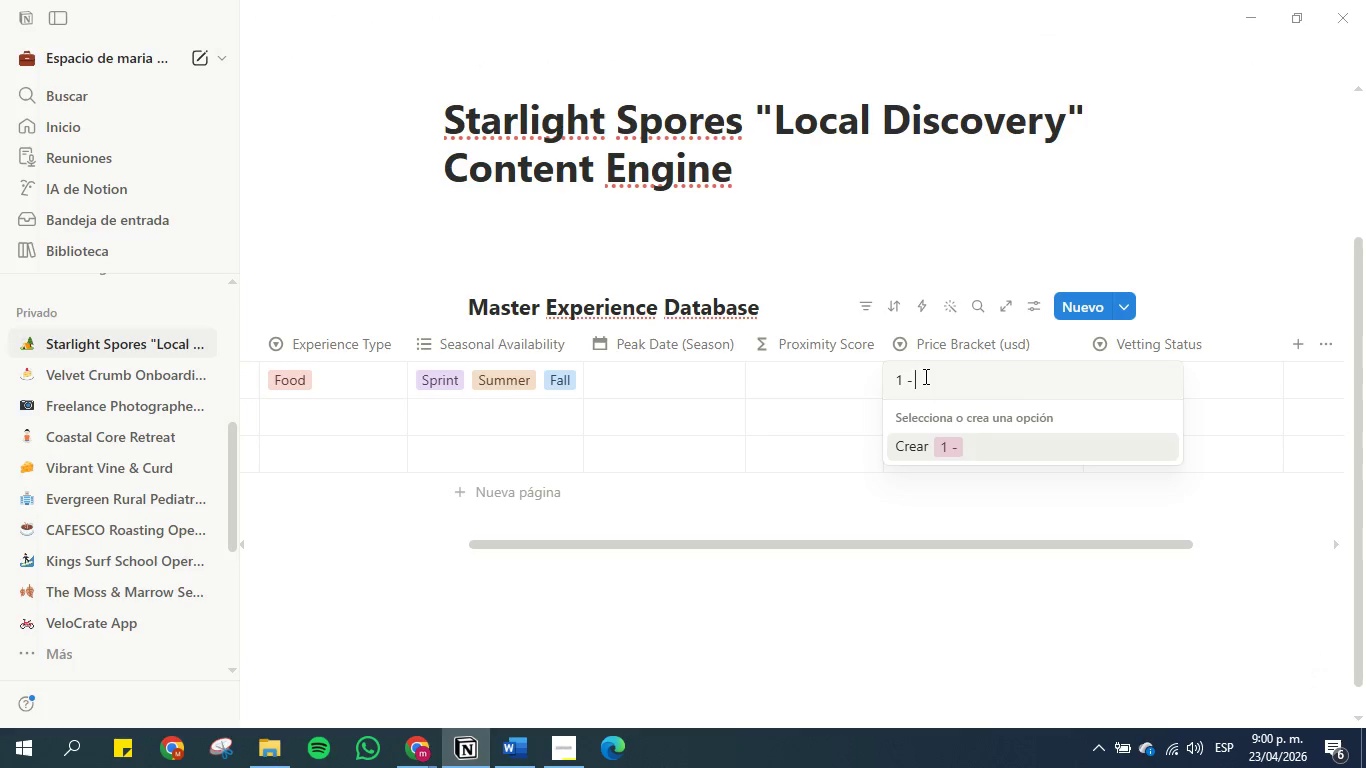 
key(2)
 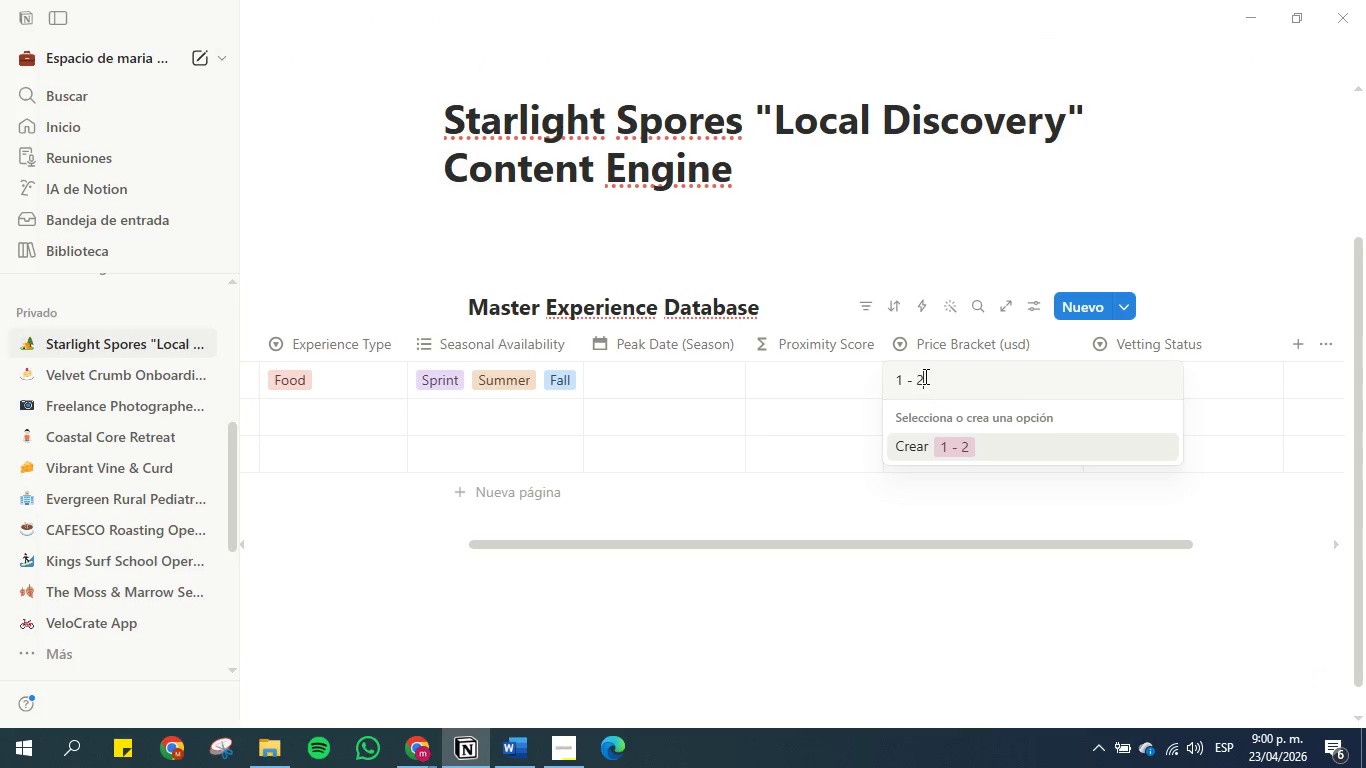 
key(Backspace)
 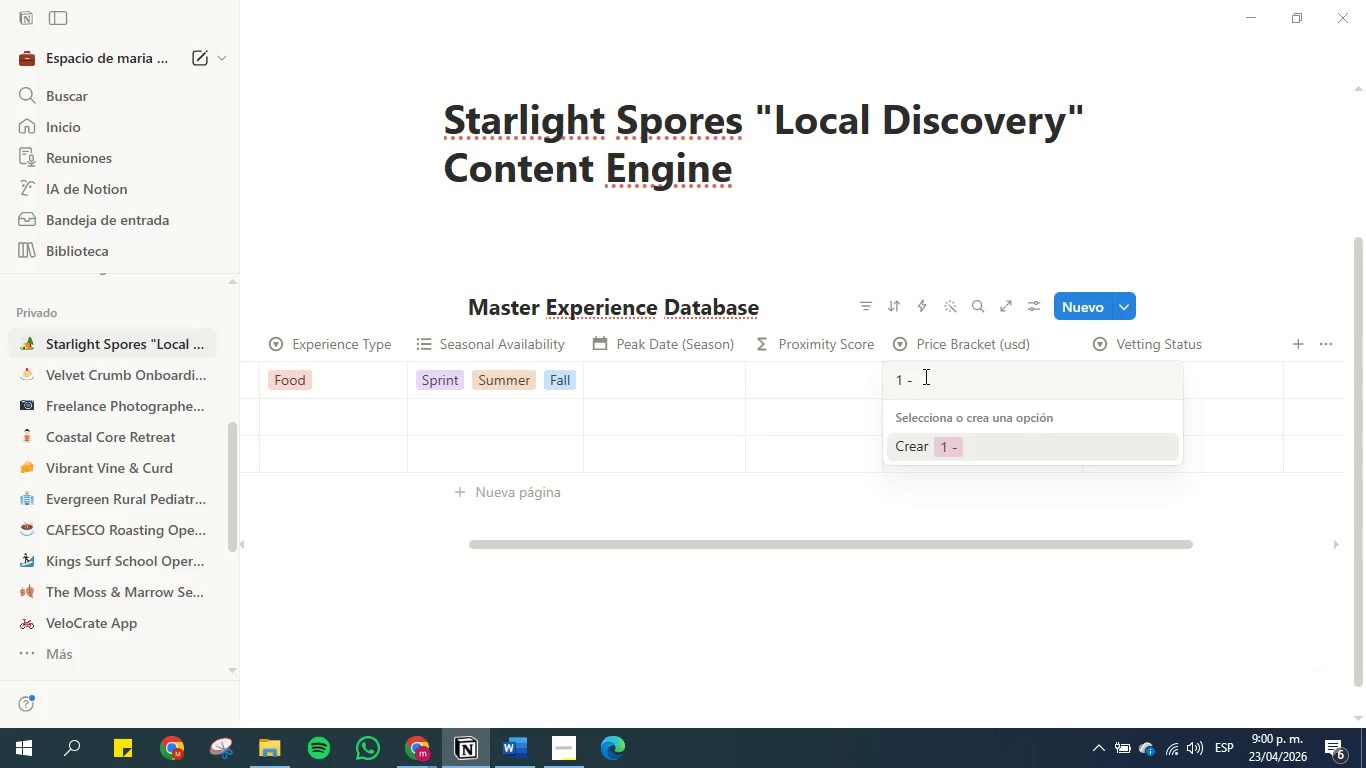 
type(50)
key(Backspace)
key(Backspace)
type(200)
 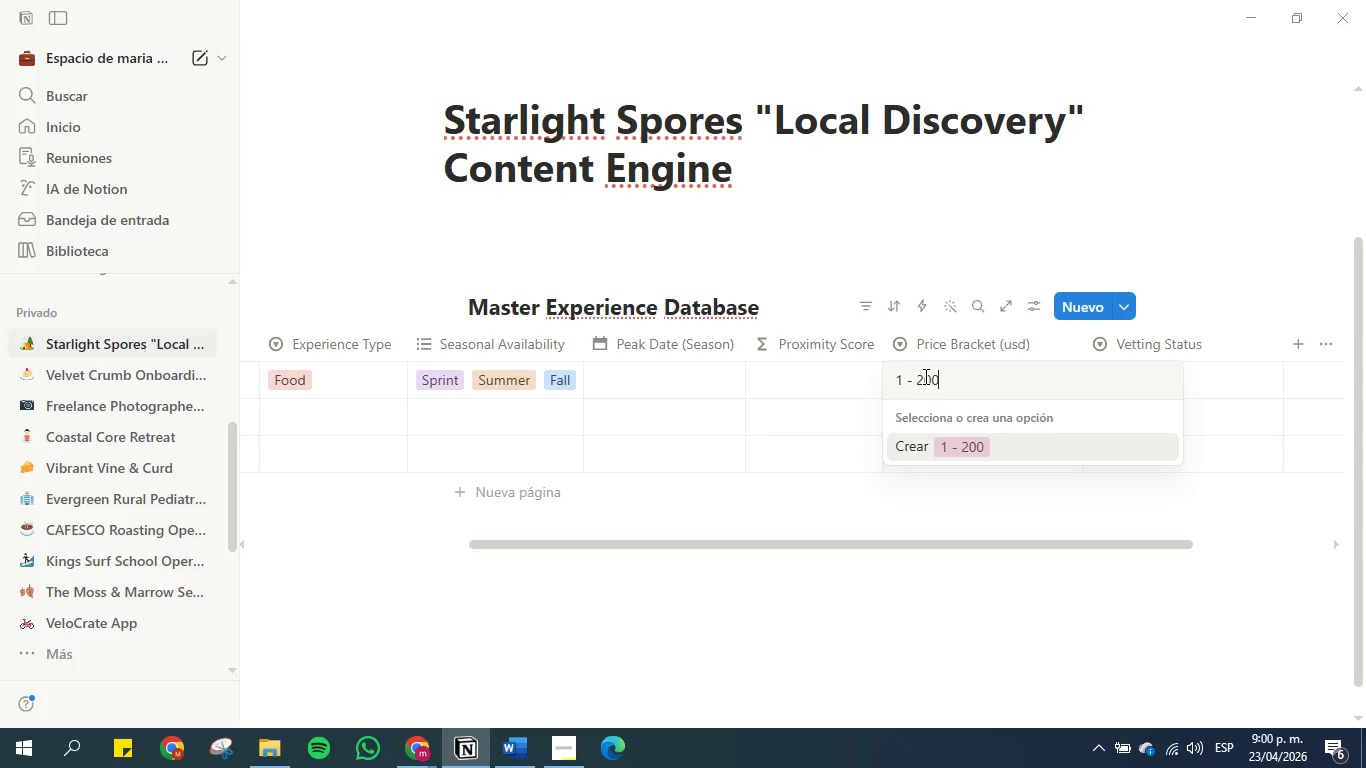 
key(Enter)
 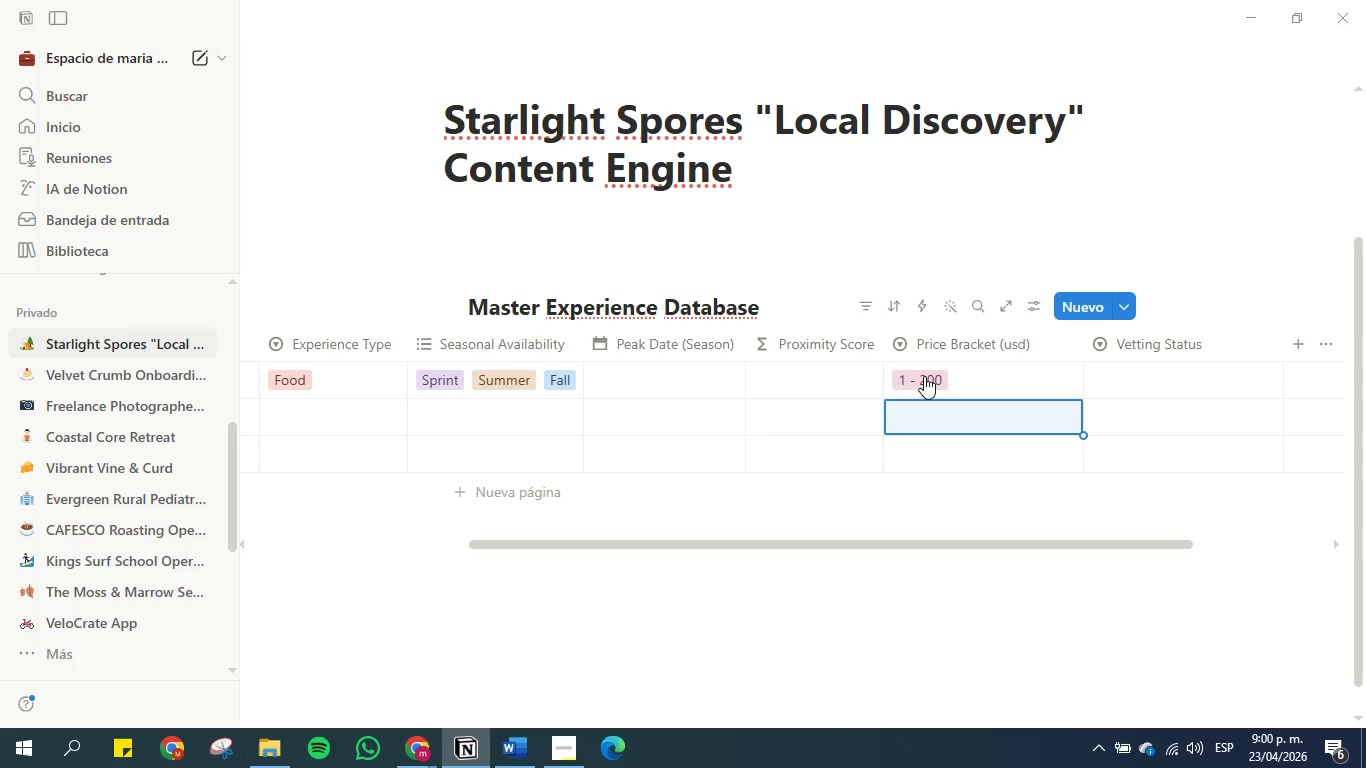 
left_click([924, 376])
 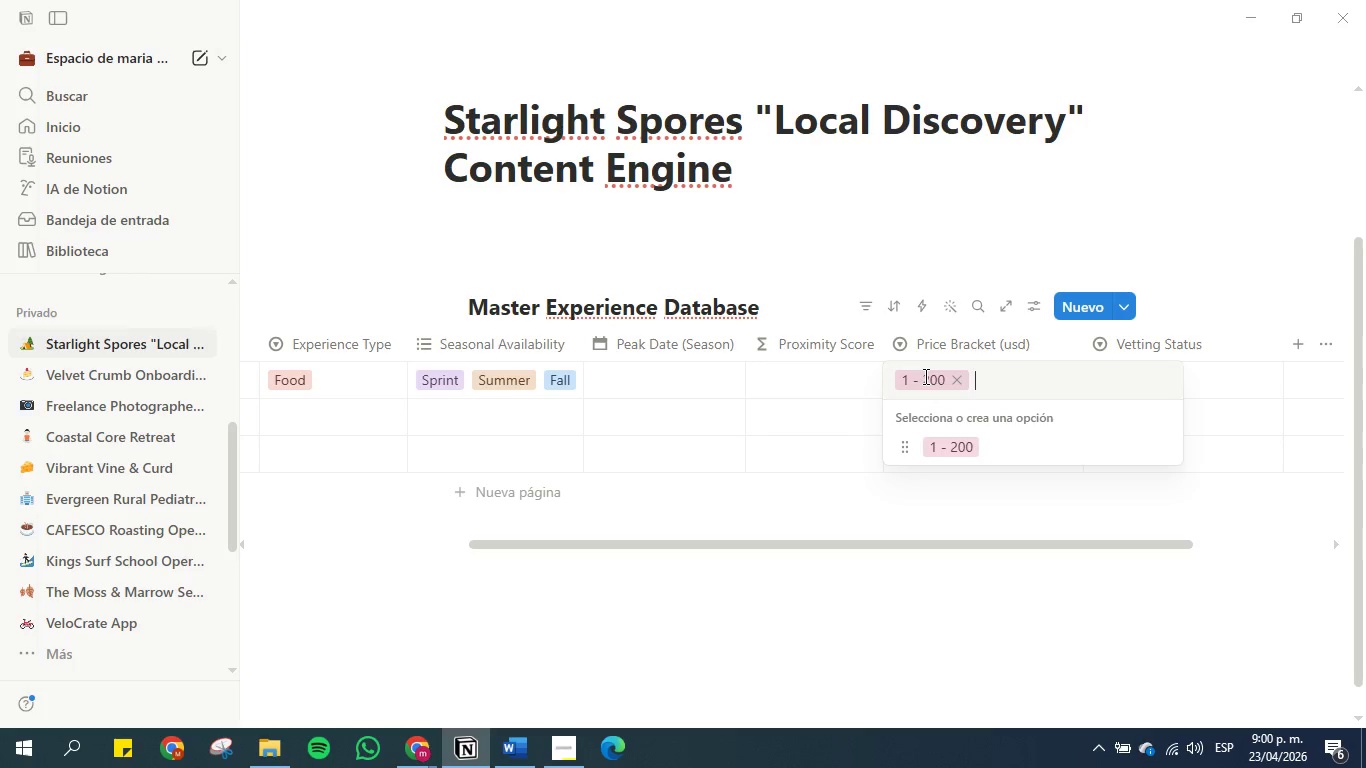 
type(201 - )
 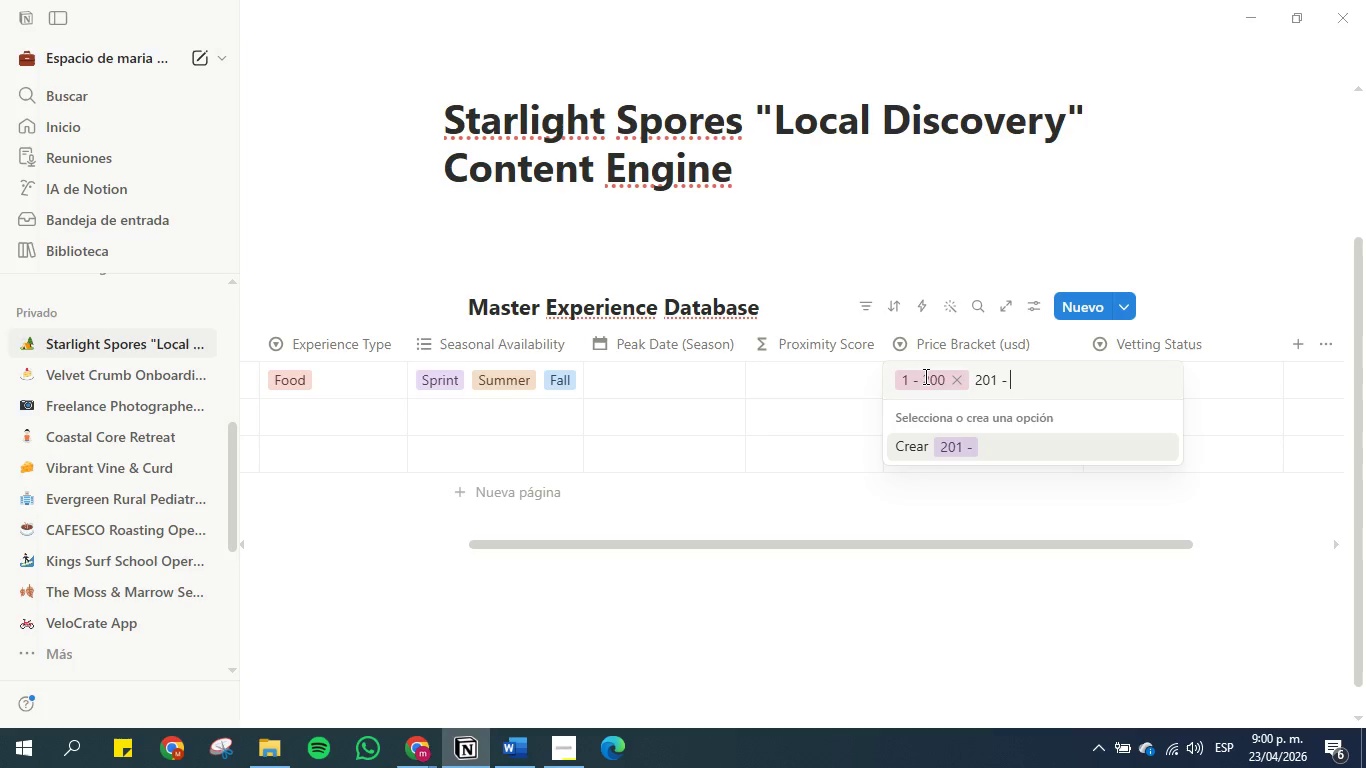 
type(500)
 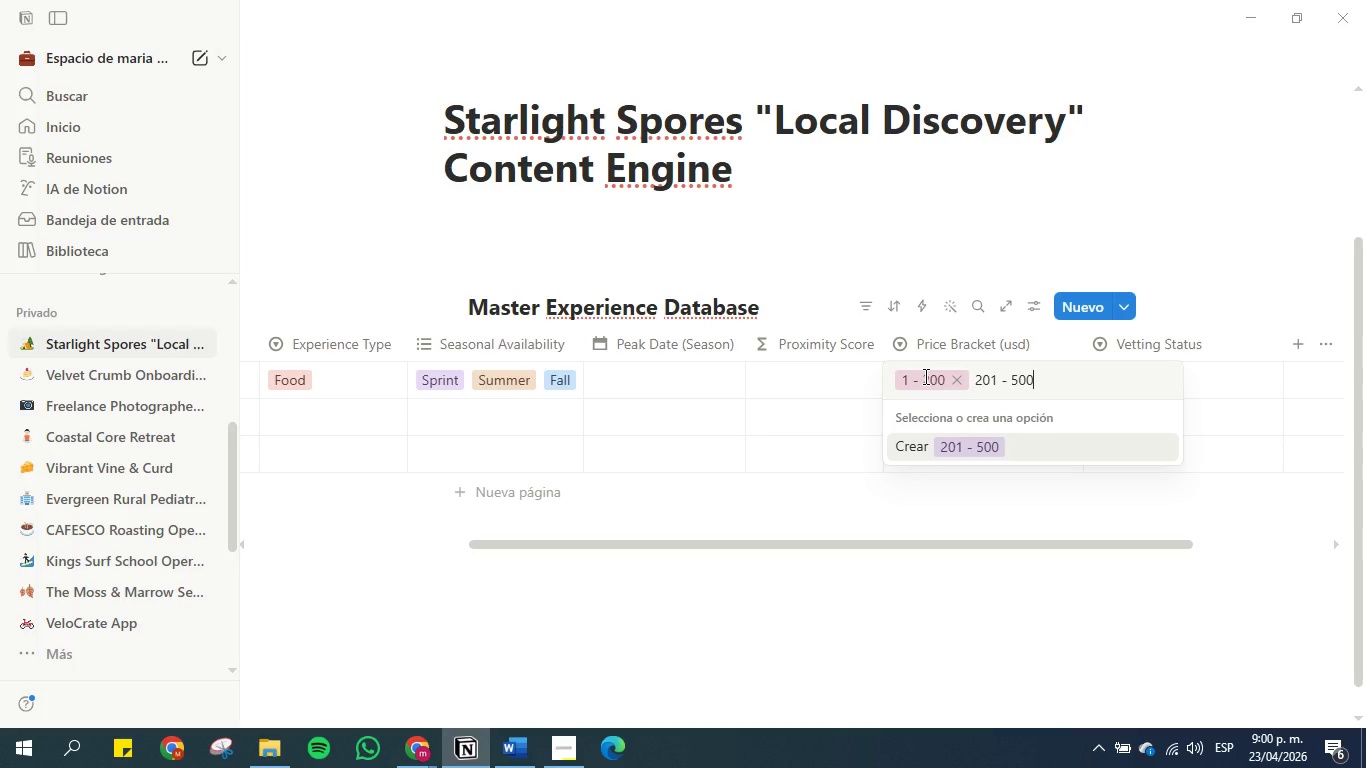 
key(Enter)
 